 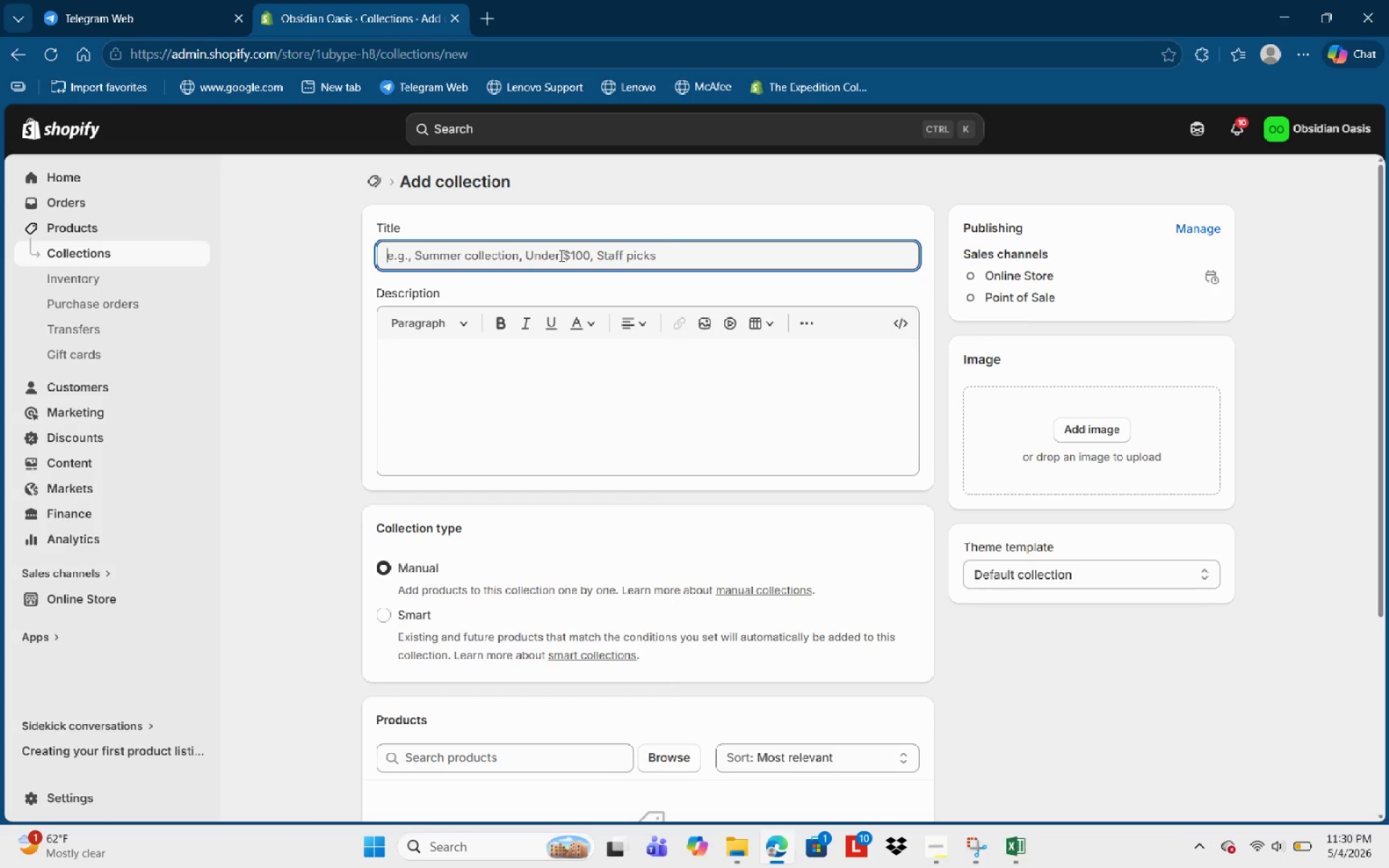 
left_click([560, 255])
 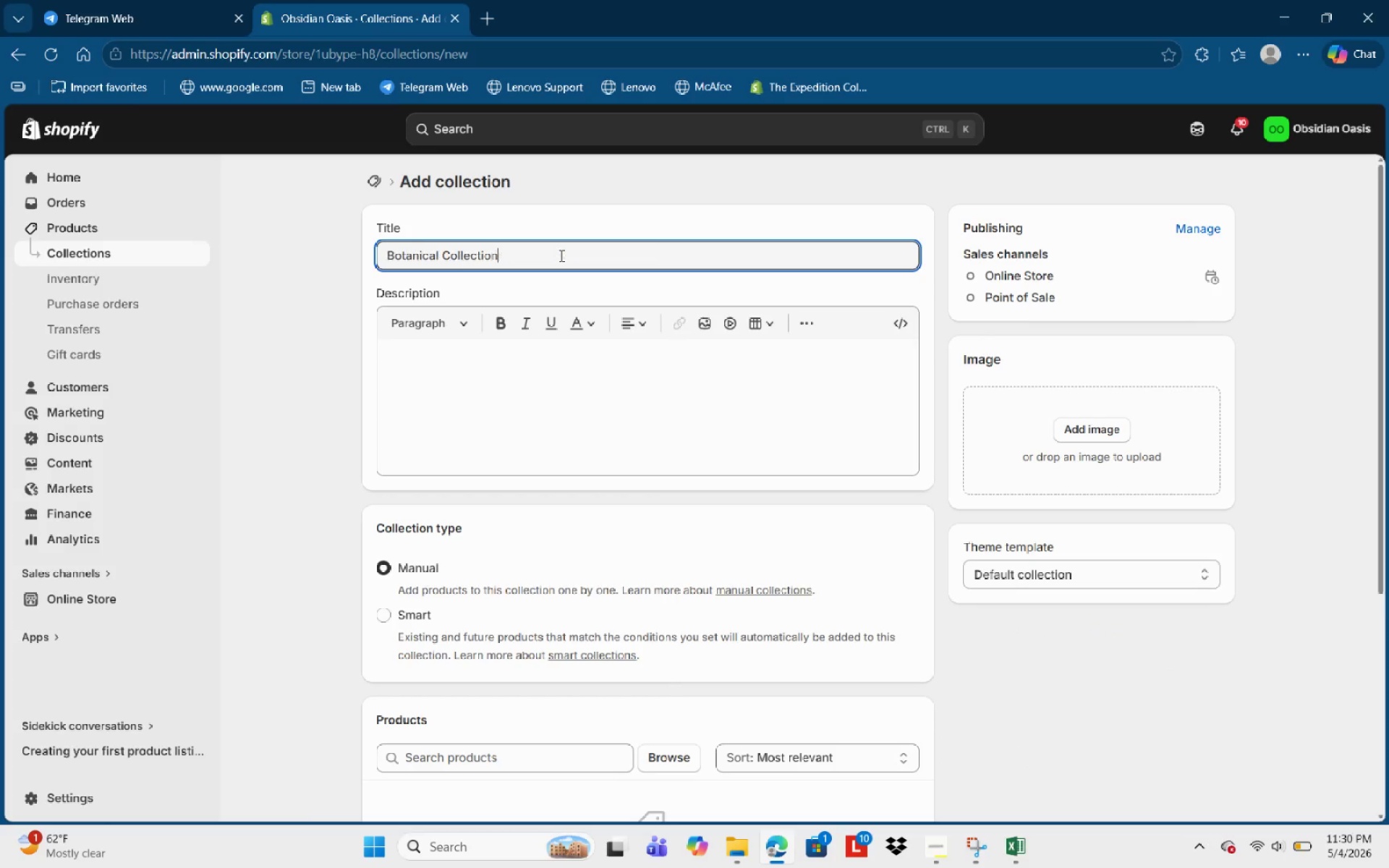 
key(Control+V)
 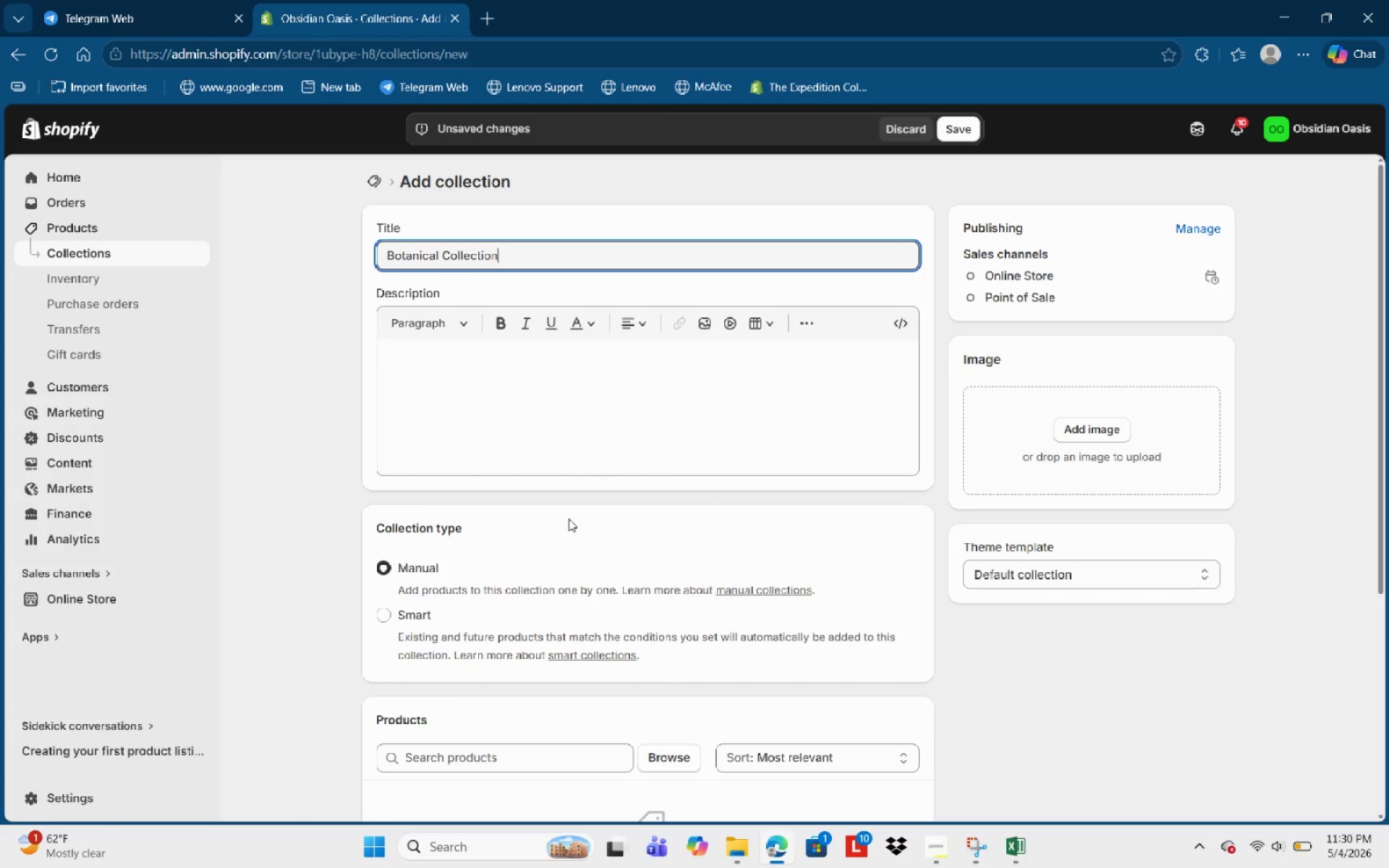 
left_click([574, 507])
 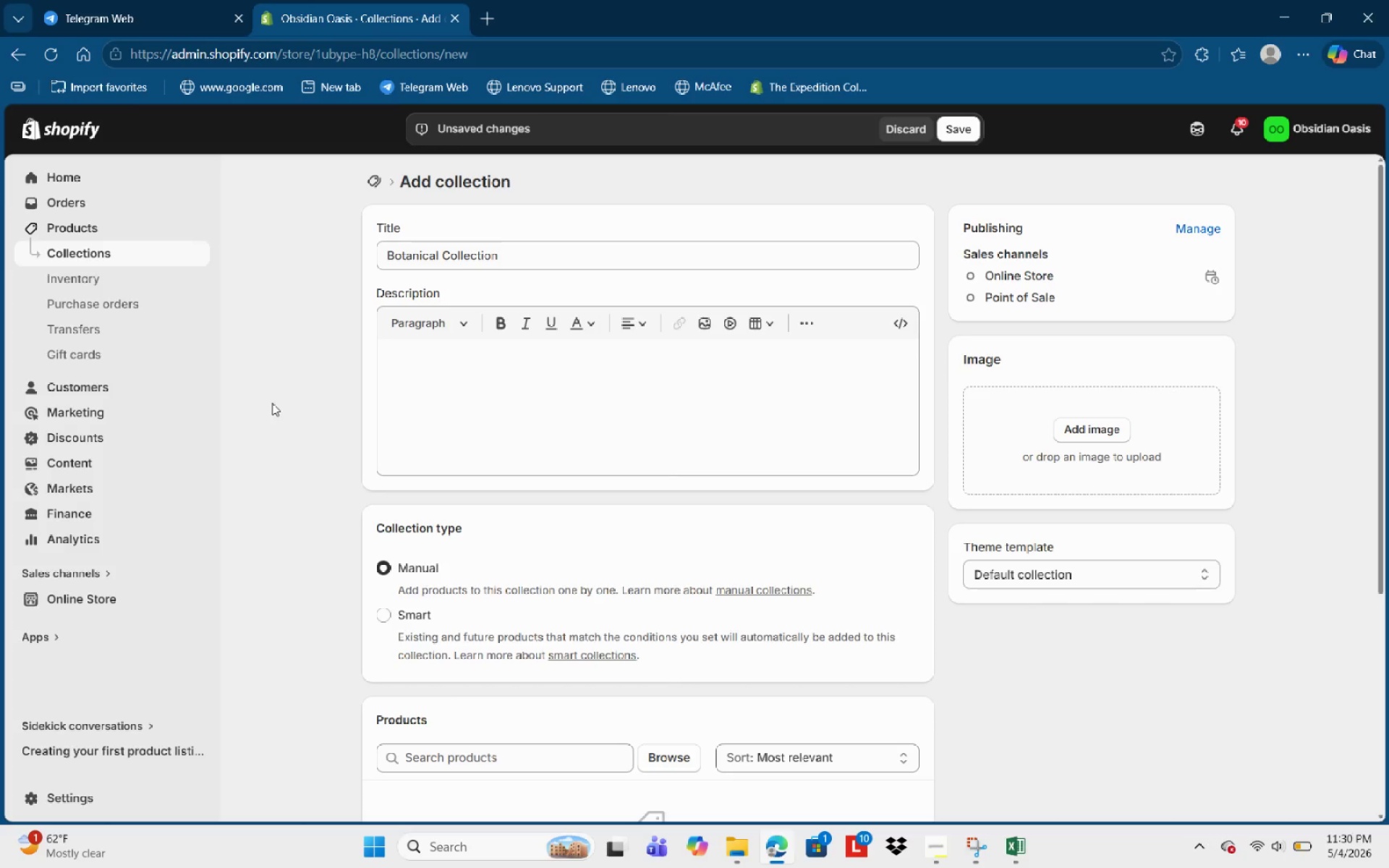 
wait(21.12)
 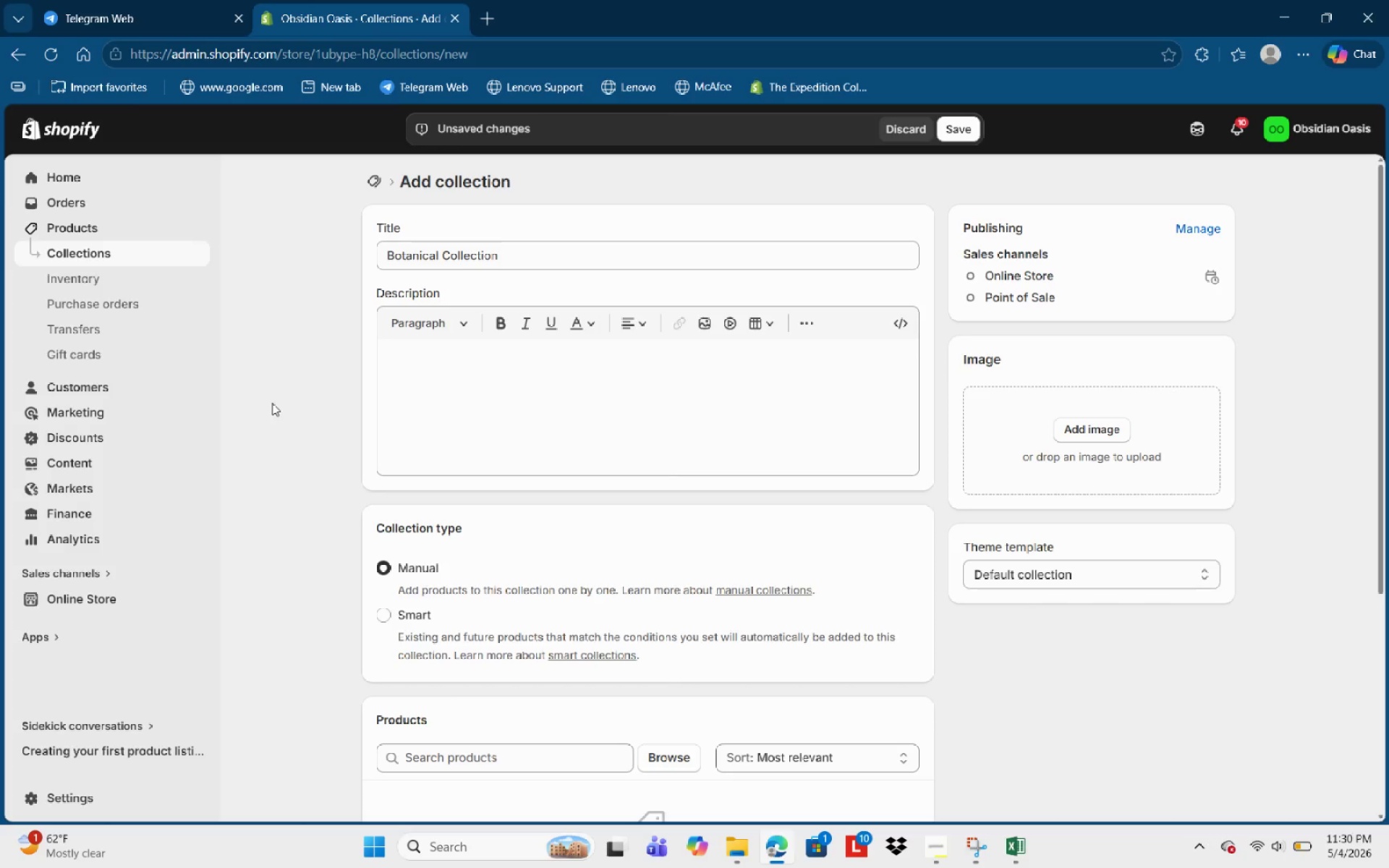 
left_click([687, 760])
 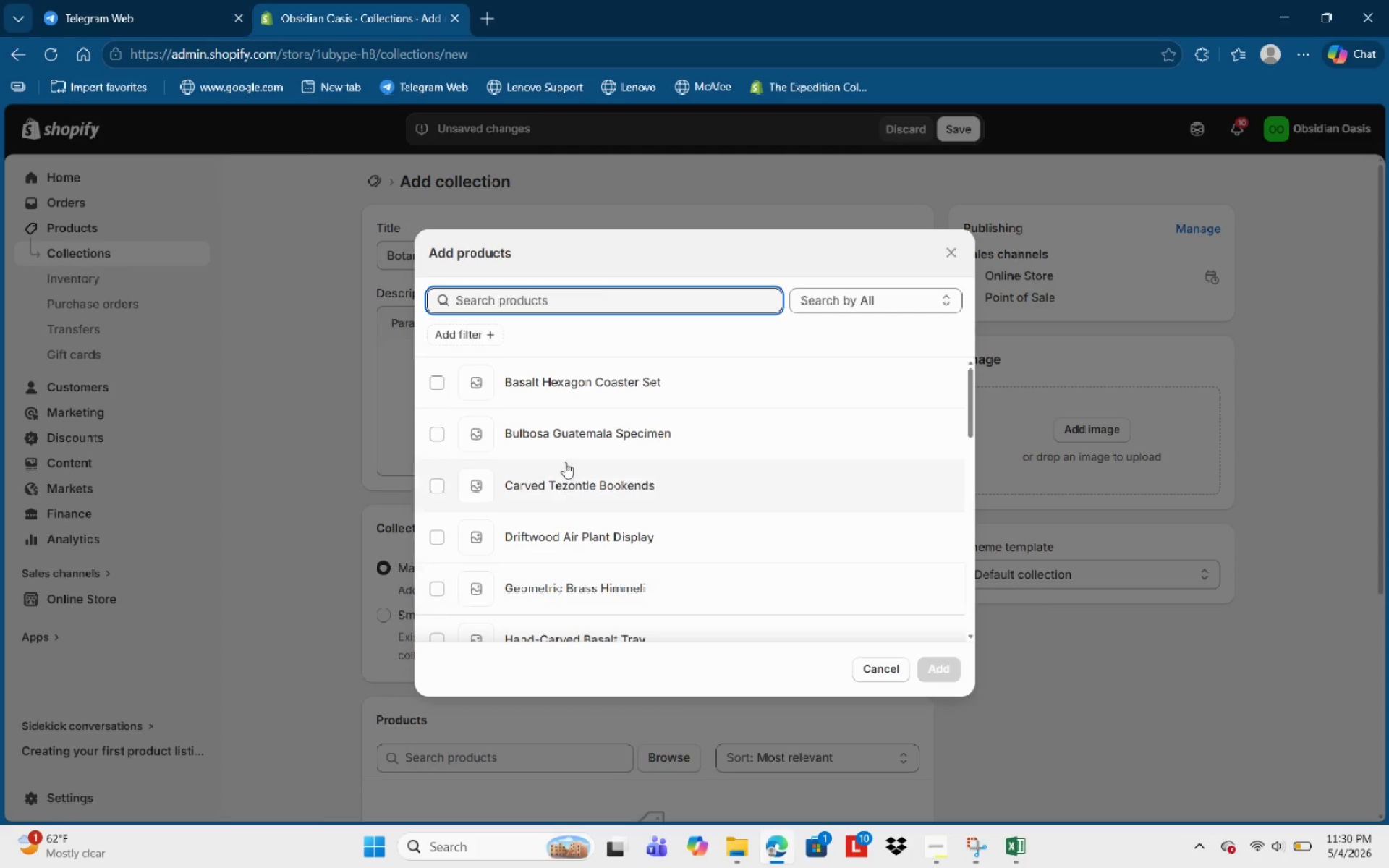 
scroll: coordinate [574, 440], scroll_direction: down, amount: 18.0
 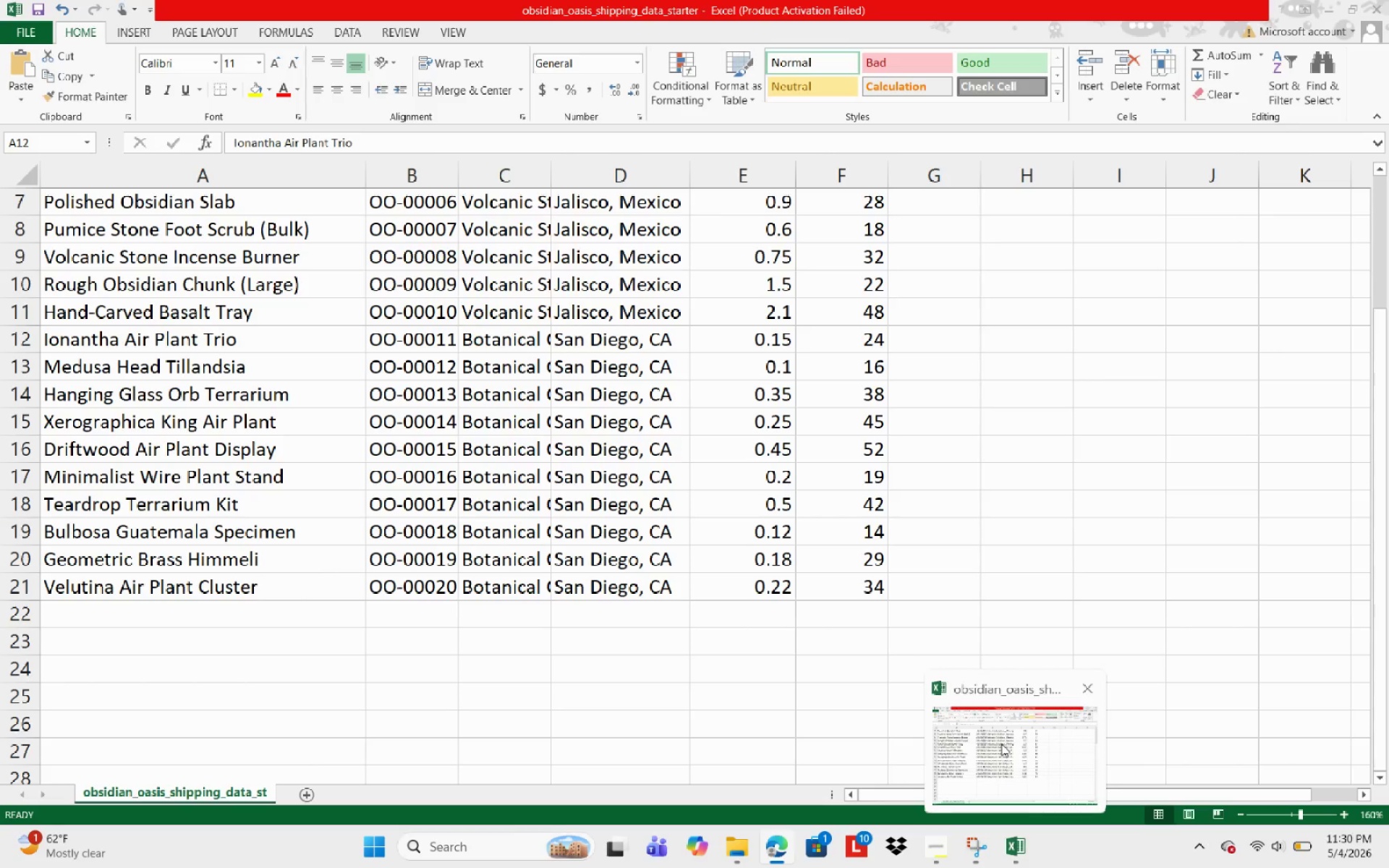 
wait(7.3)
 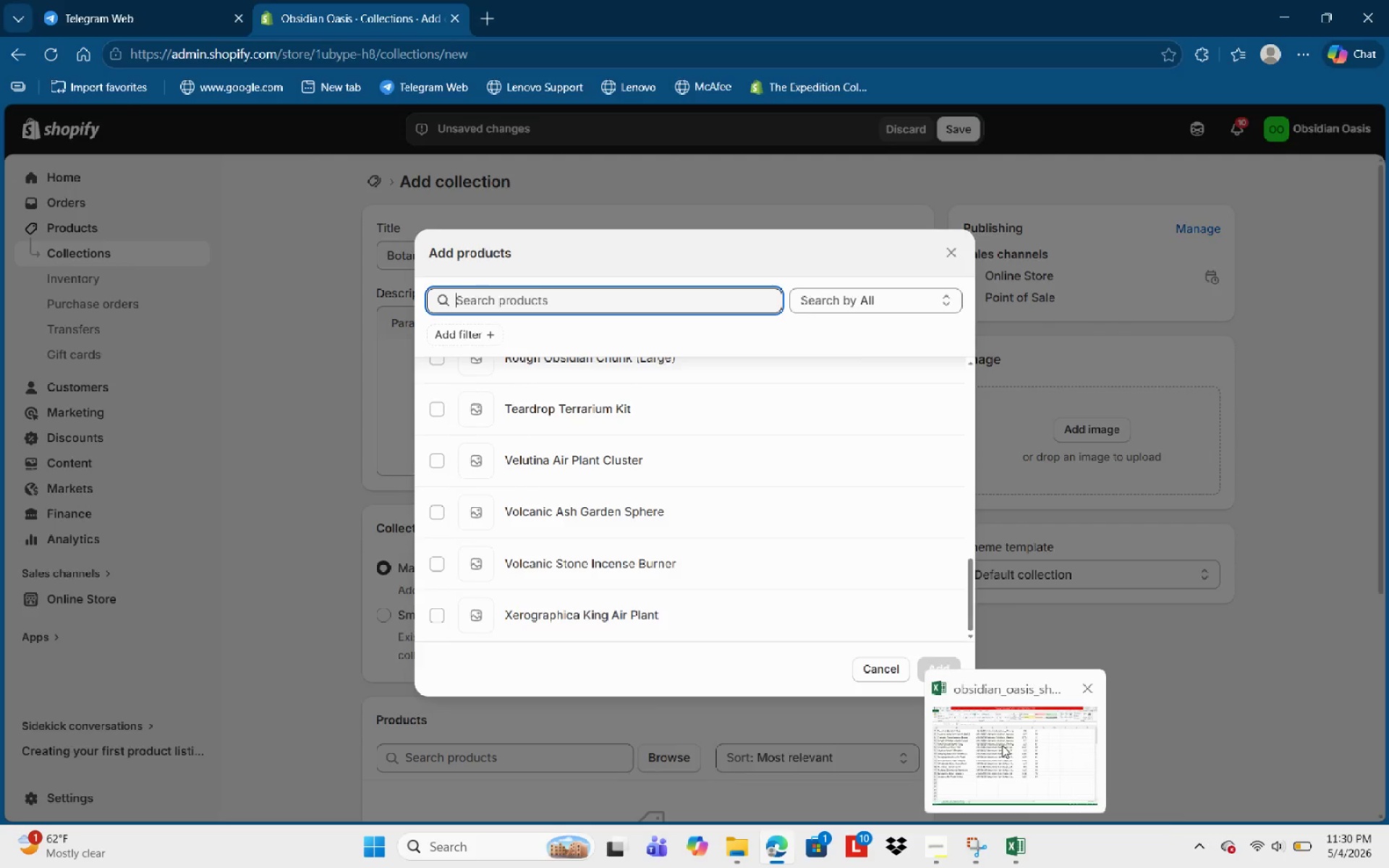 
scroll: coordinate [613, 569], scroll_direction: down, amount: 14.0
 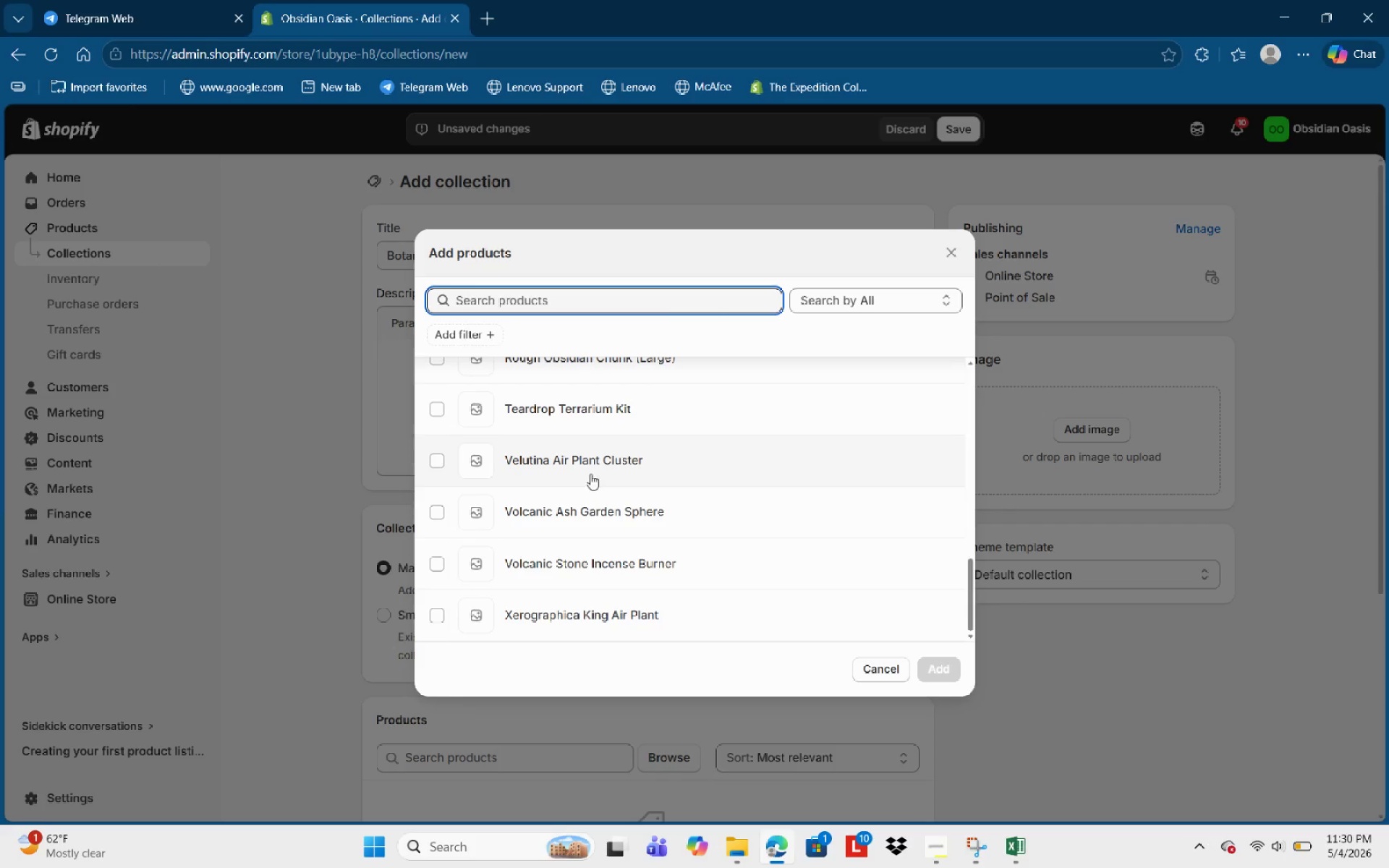 
left_click([590, 462])
 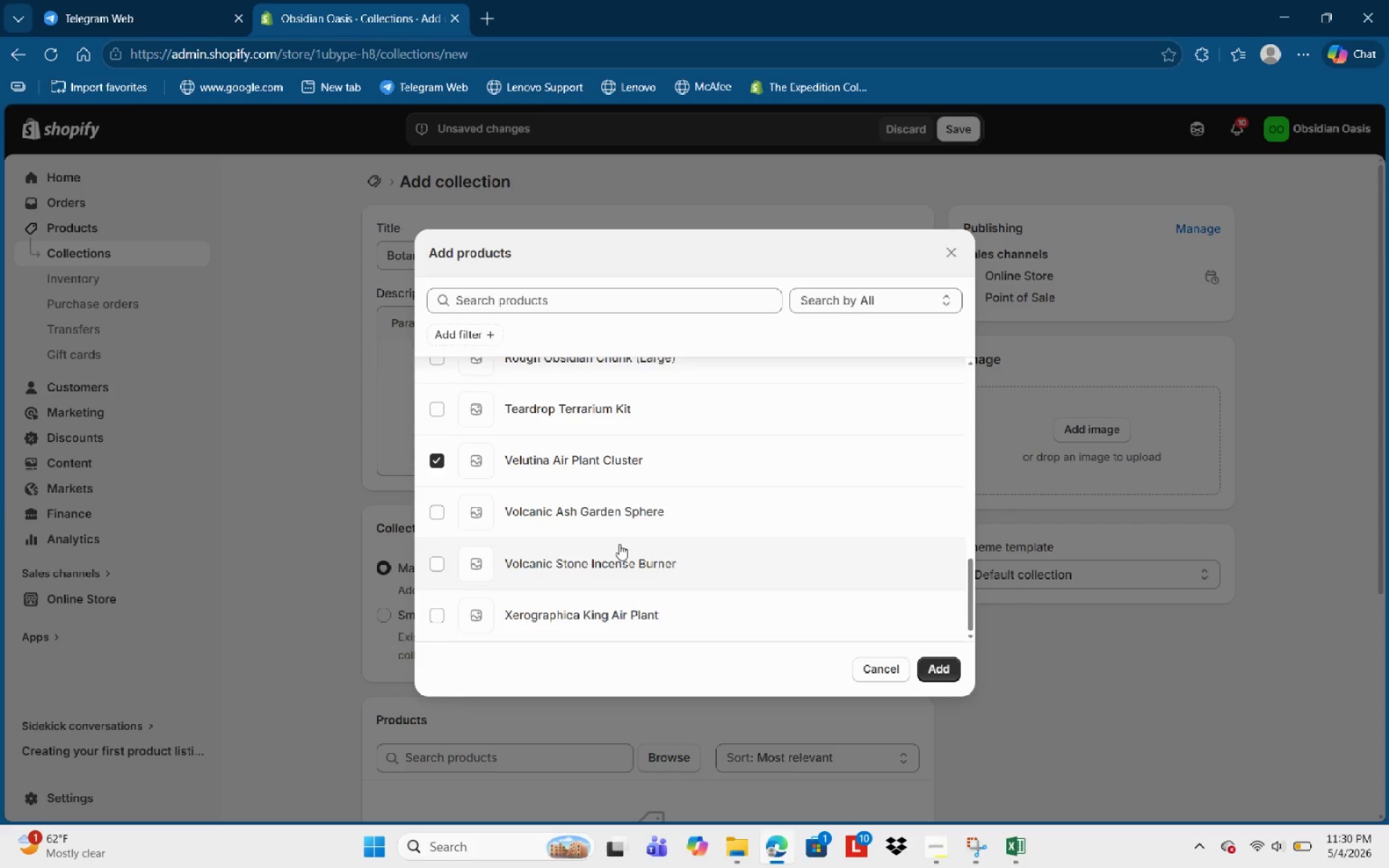 
scroll: coordinate [603, 533], scroll_direction: up, amount: 9.0
 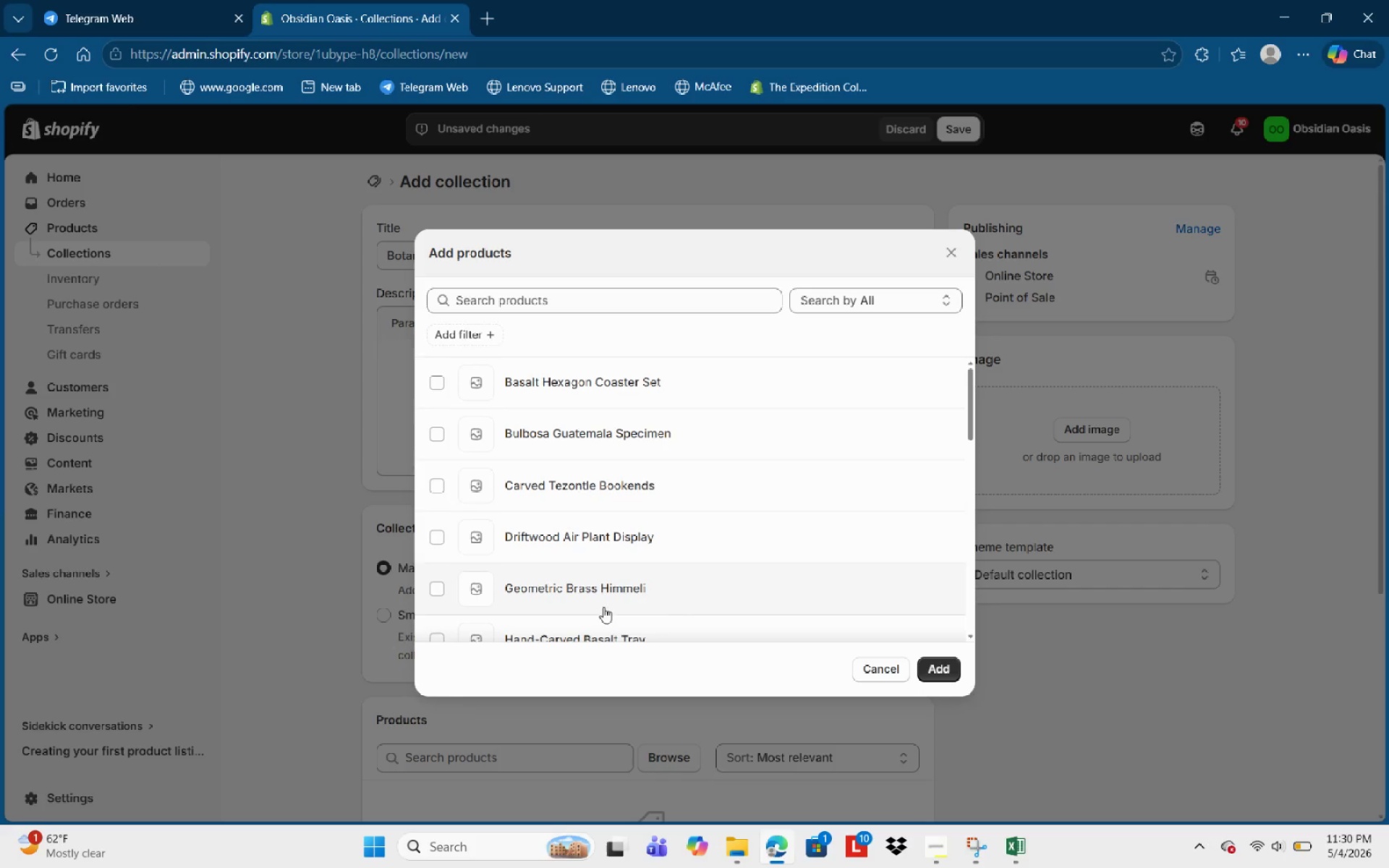 
double_click([602, 584])
 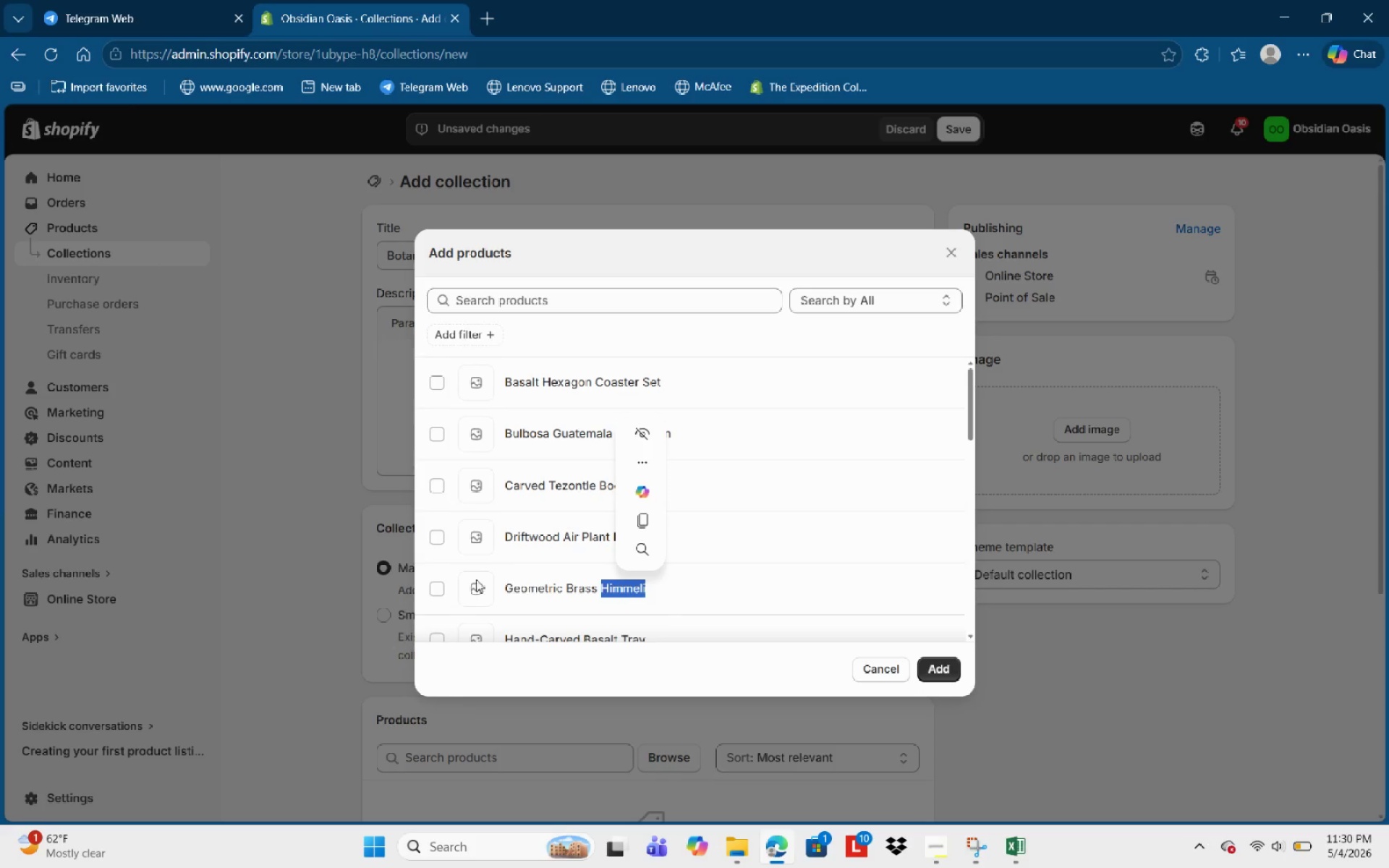 
left_click([430, 585])
 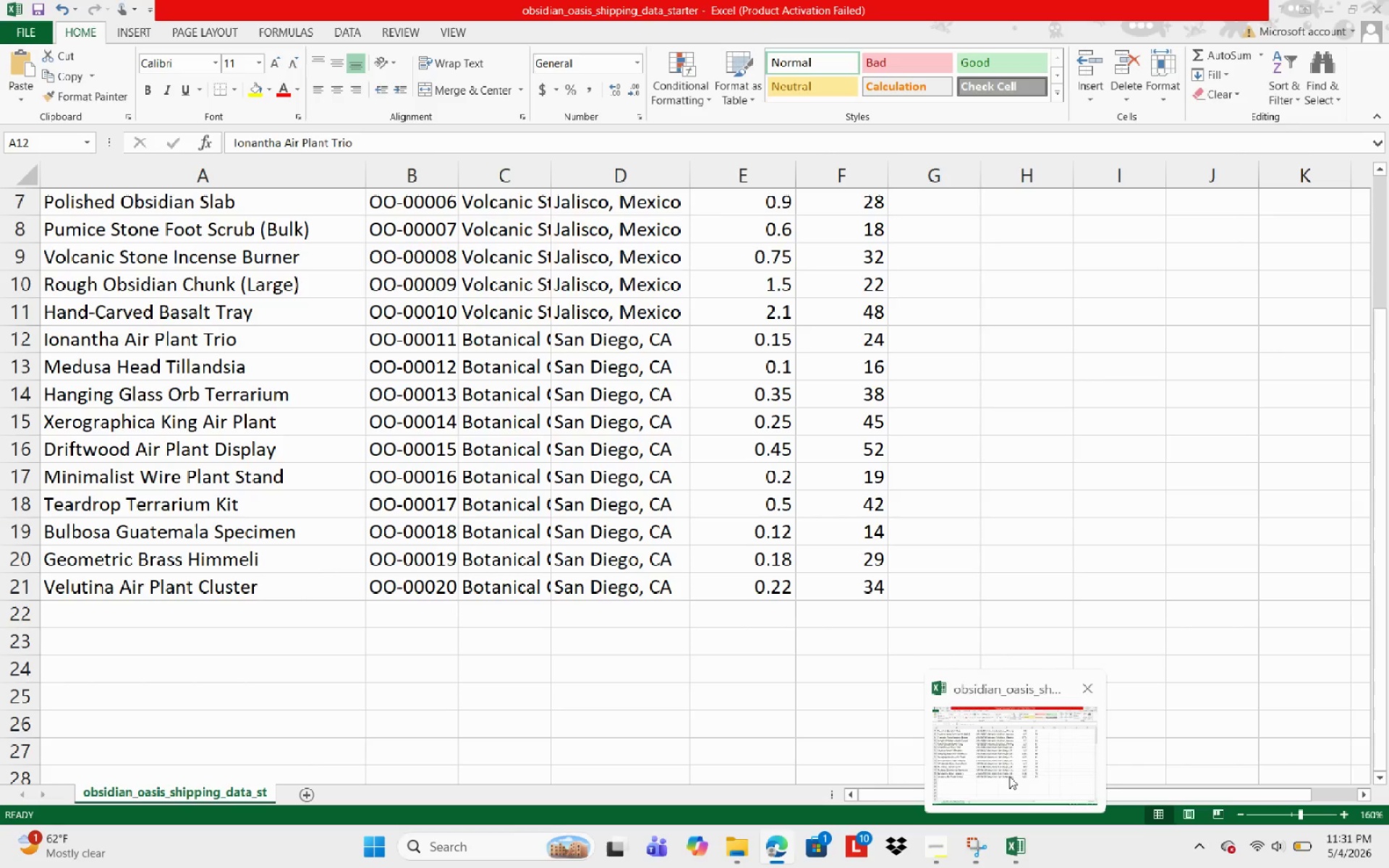 
wait(6.64)
 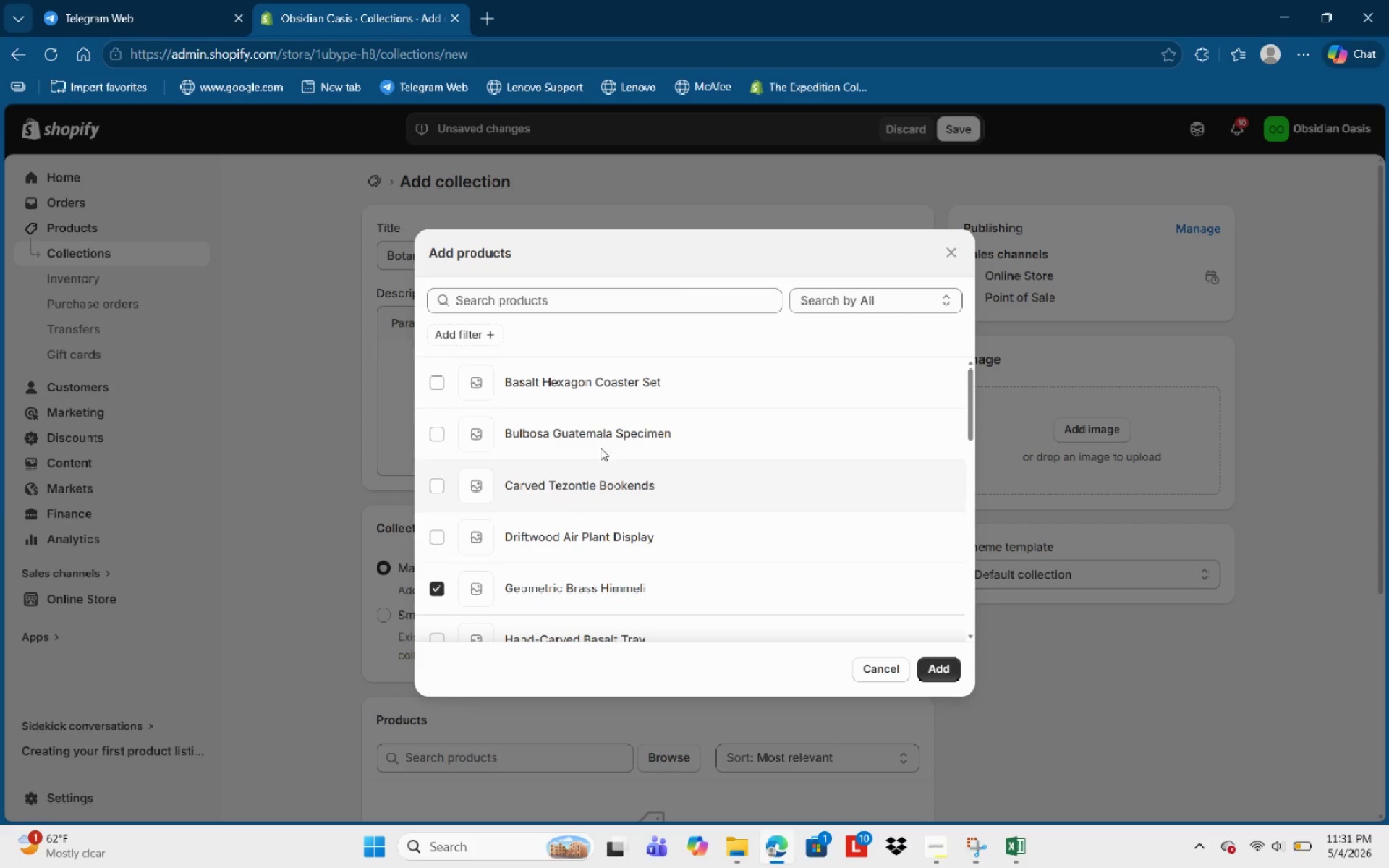 
left_click([601, 440])
 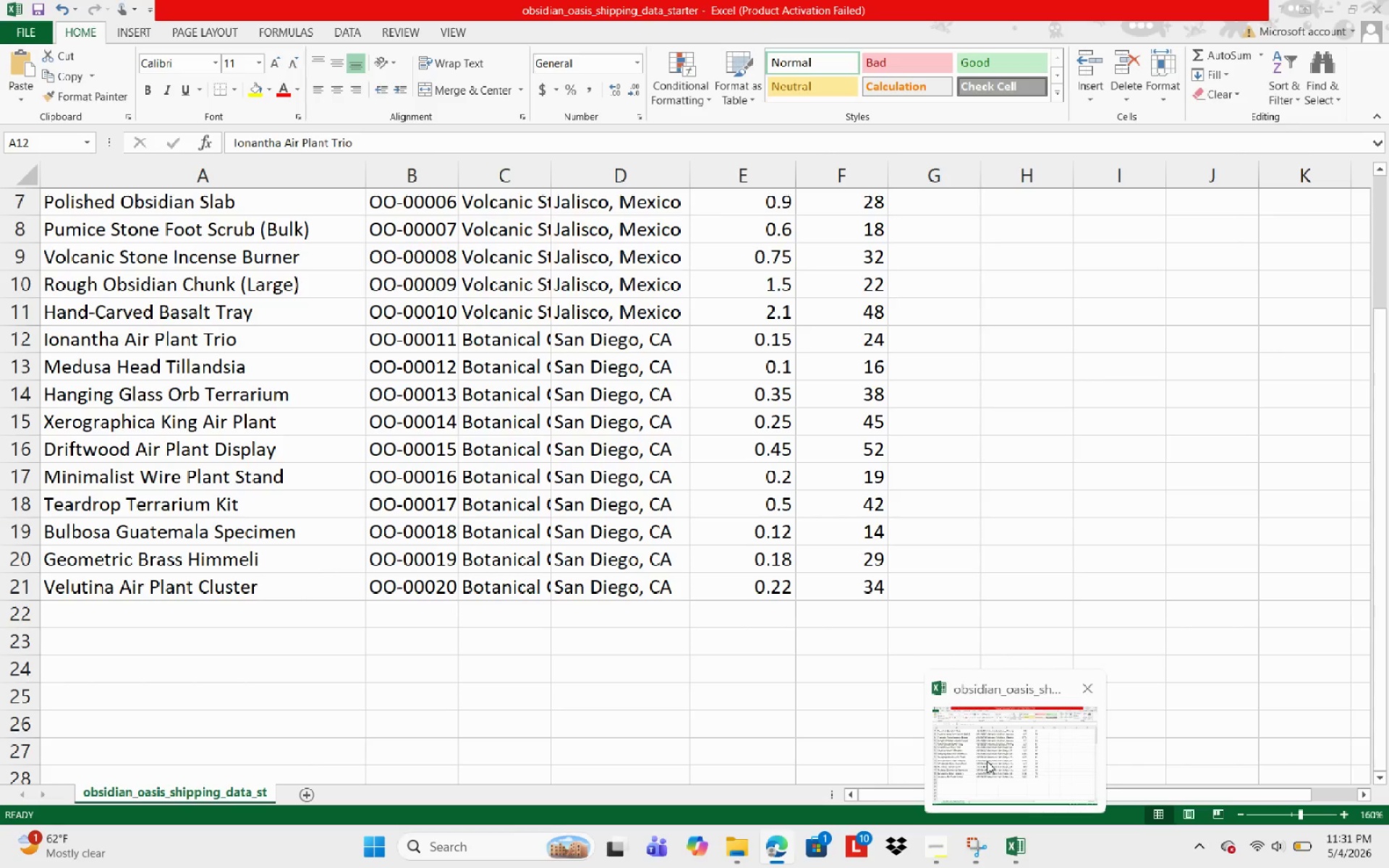 
scroll: coordinate [562, 506], scroll_direction: up, amount: 5.0
 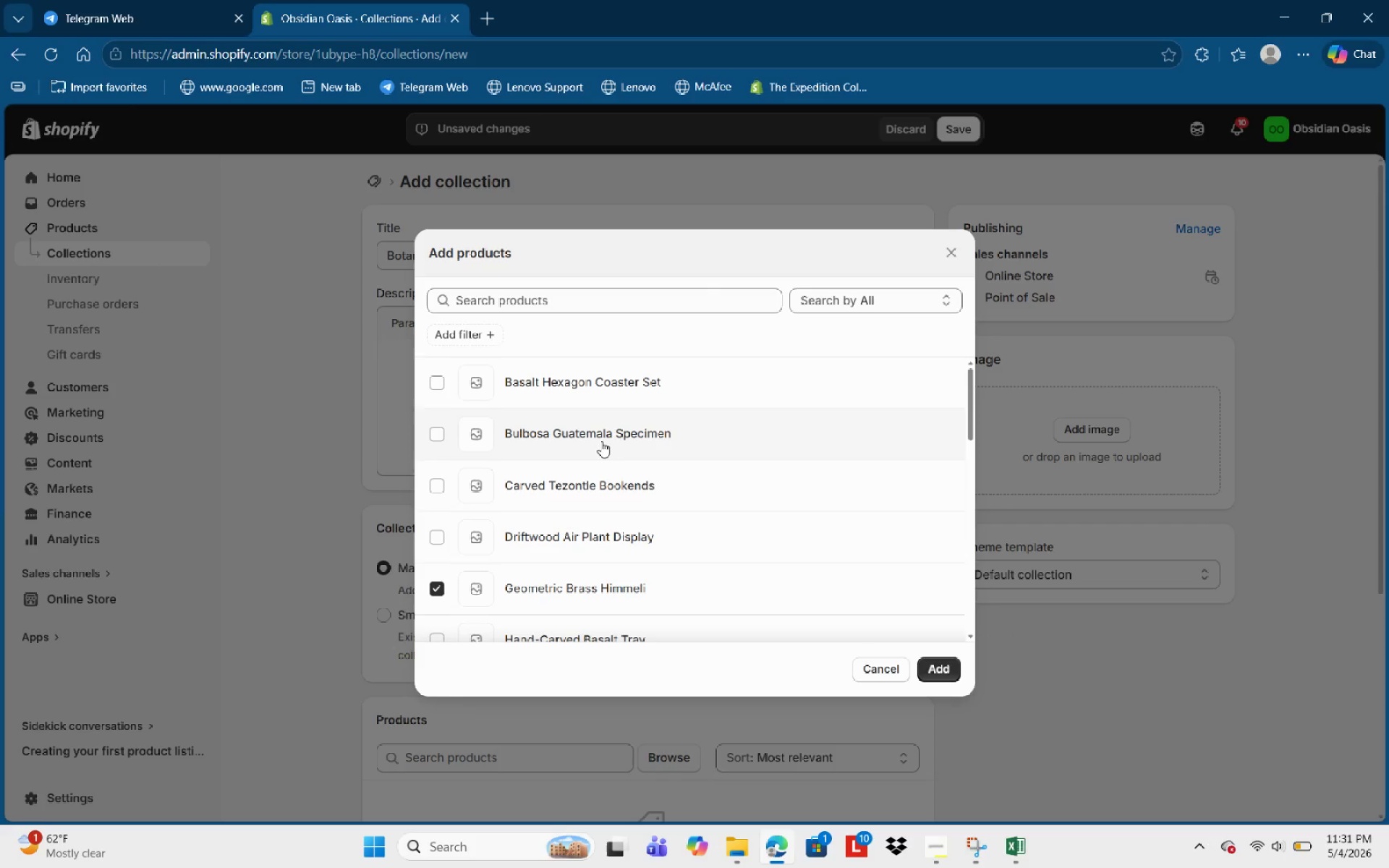 
scroll: coordinate [585, 589], scroll_direction: down, amount: 14.0
 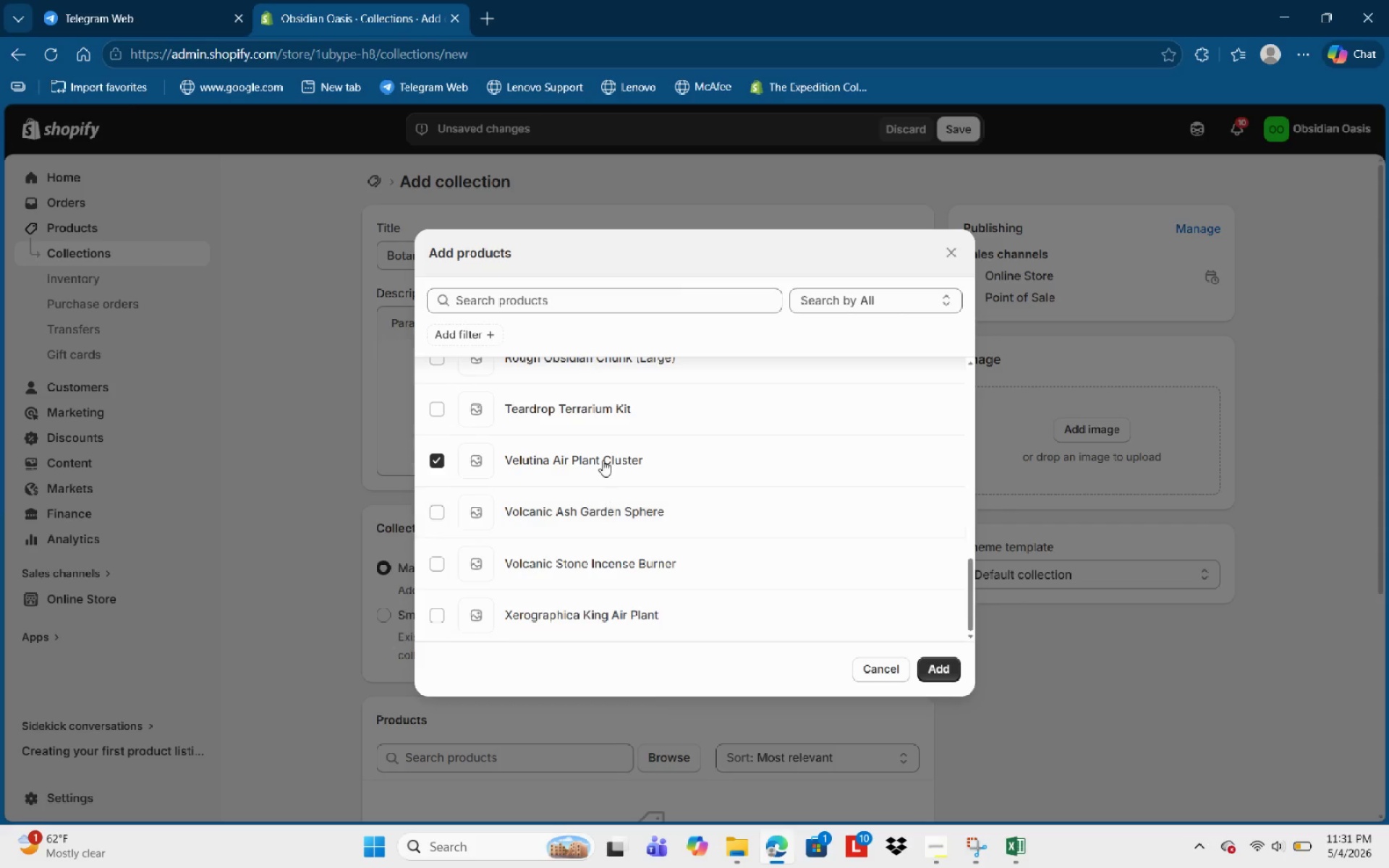 
scroll: coordinate [603, 450], scroll_direction: up, amount: 2.0
 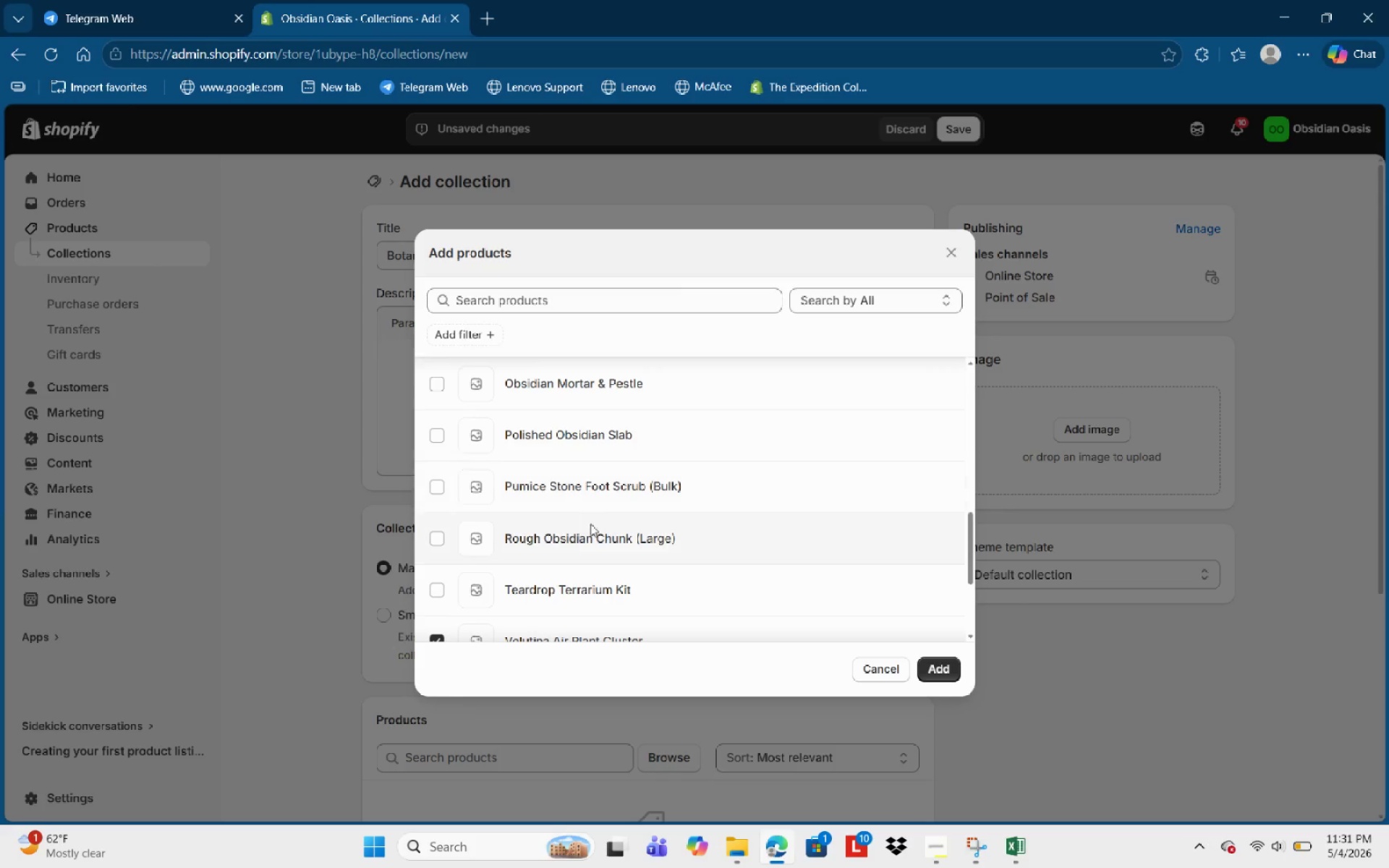 
scroll: coordinate [590, 532], scroll_direction: down, amount: 3.0
 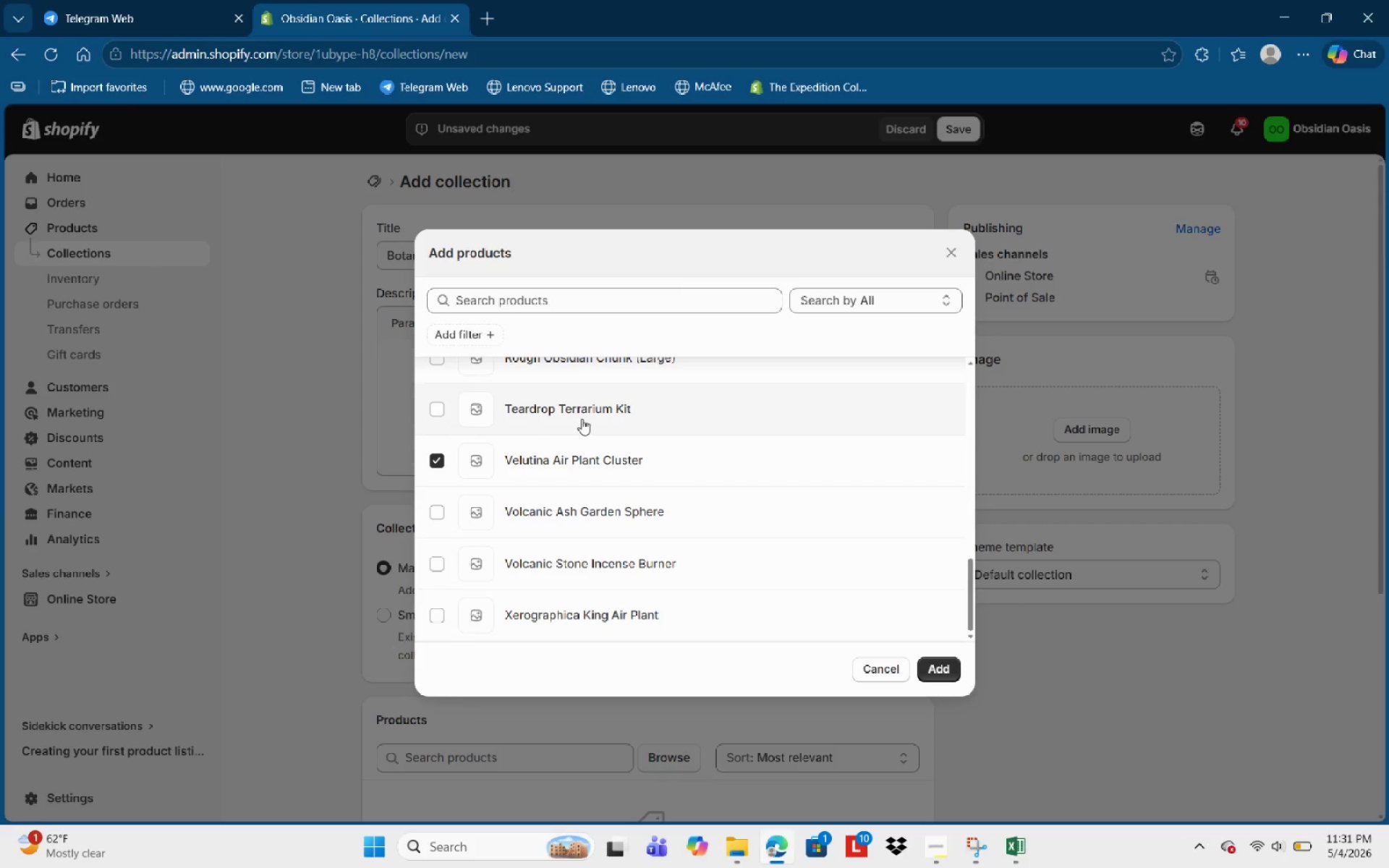 
left_click([582, 414])
 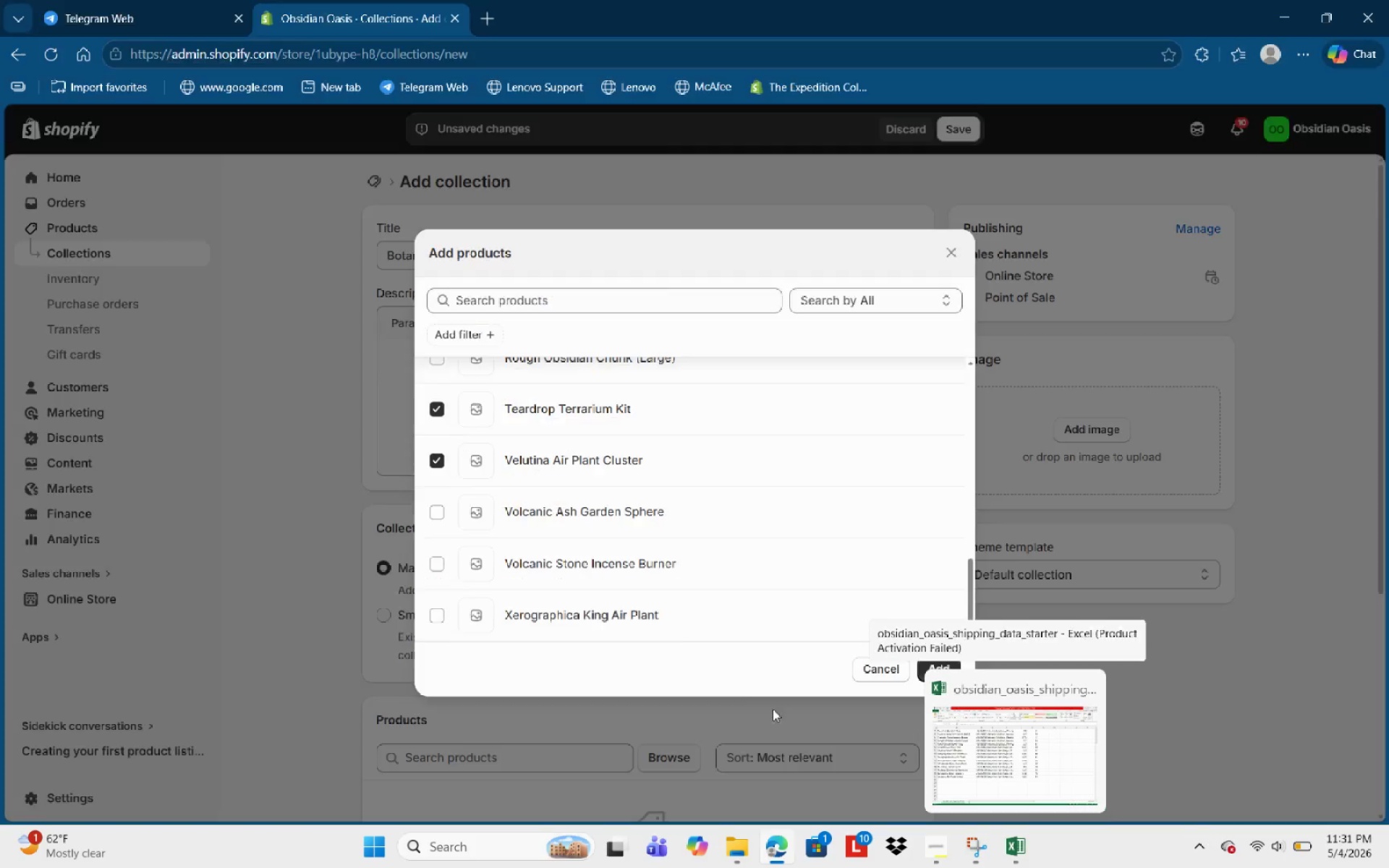 
wait(5.84)
 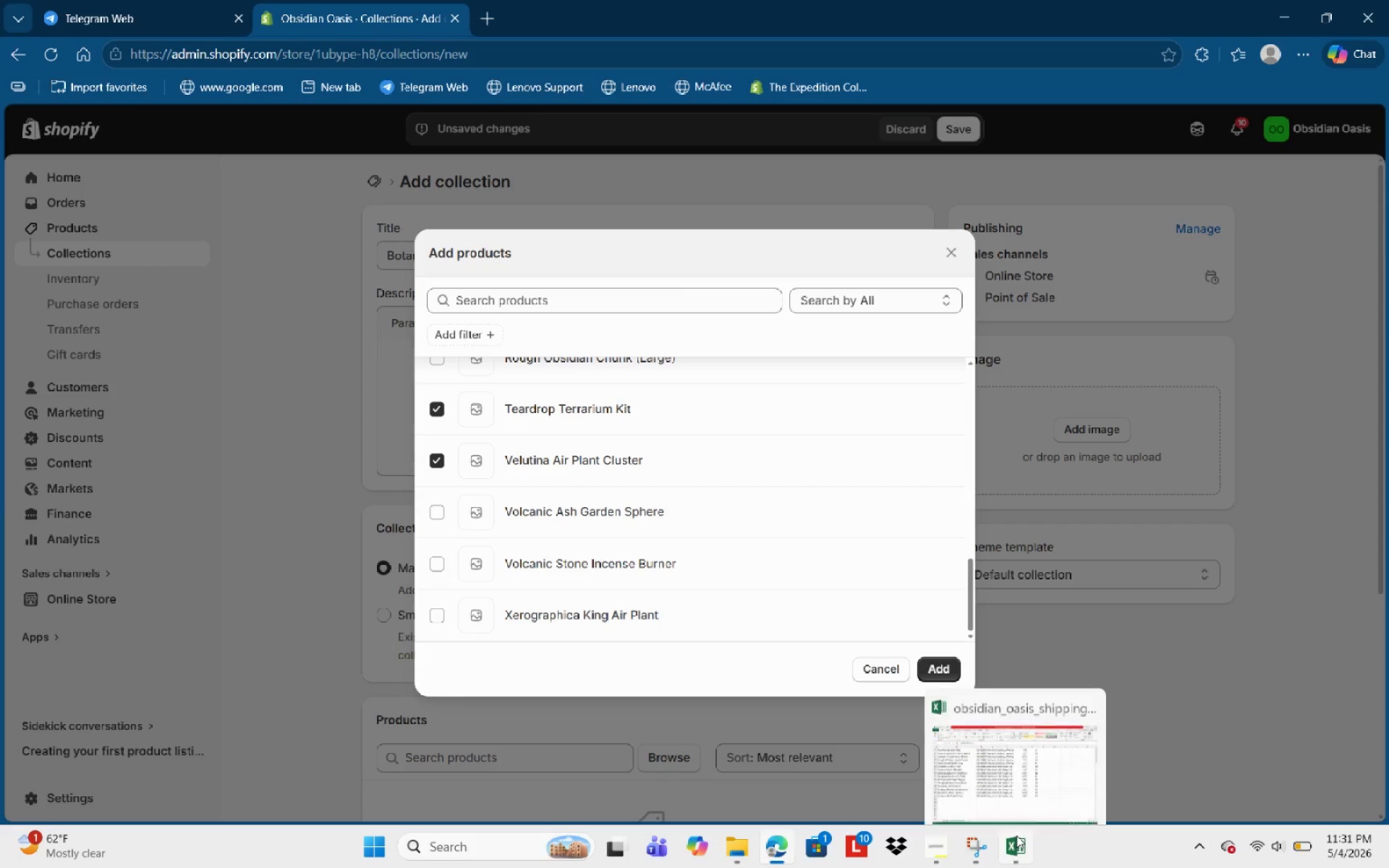 
scroll: coordinate [593, 495], scroll_direction: up, amount: 5.0
 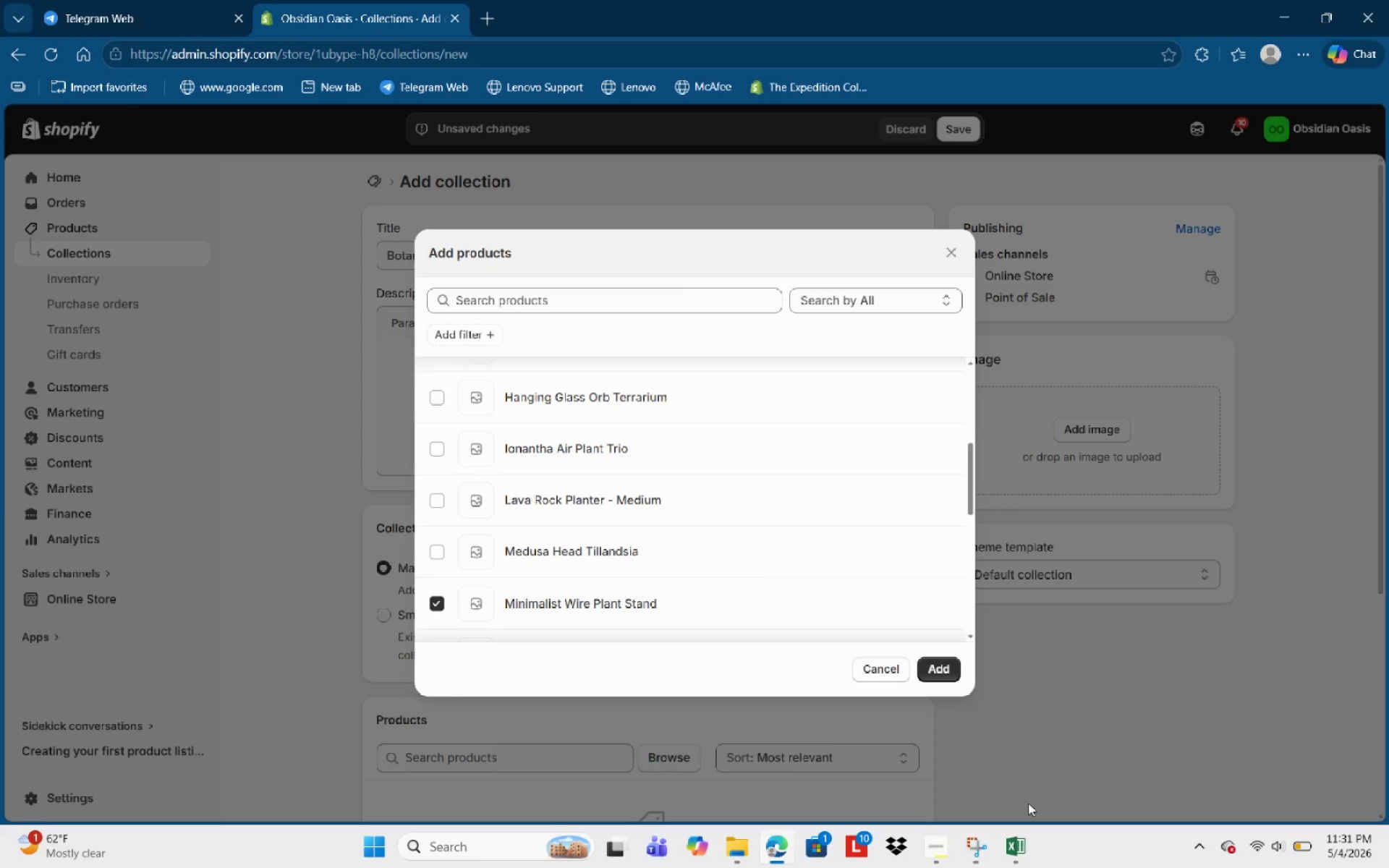 
mouse_move([953, 758])
 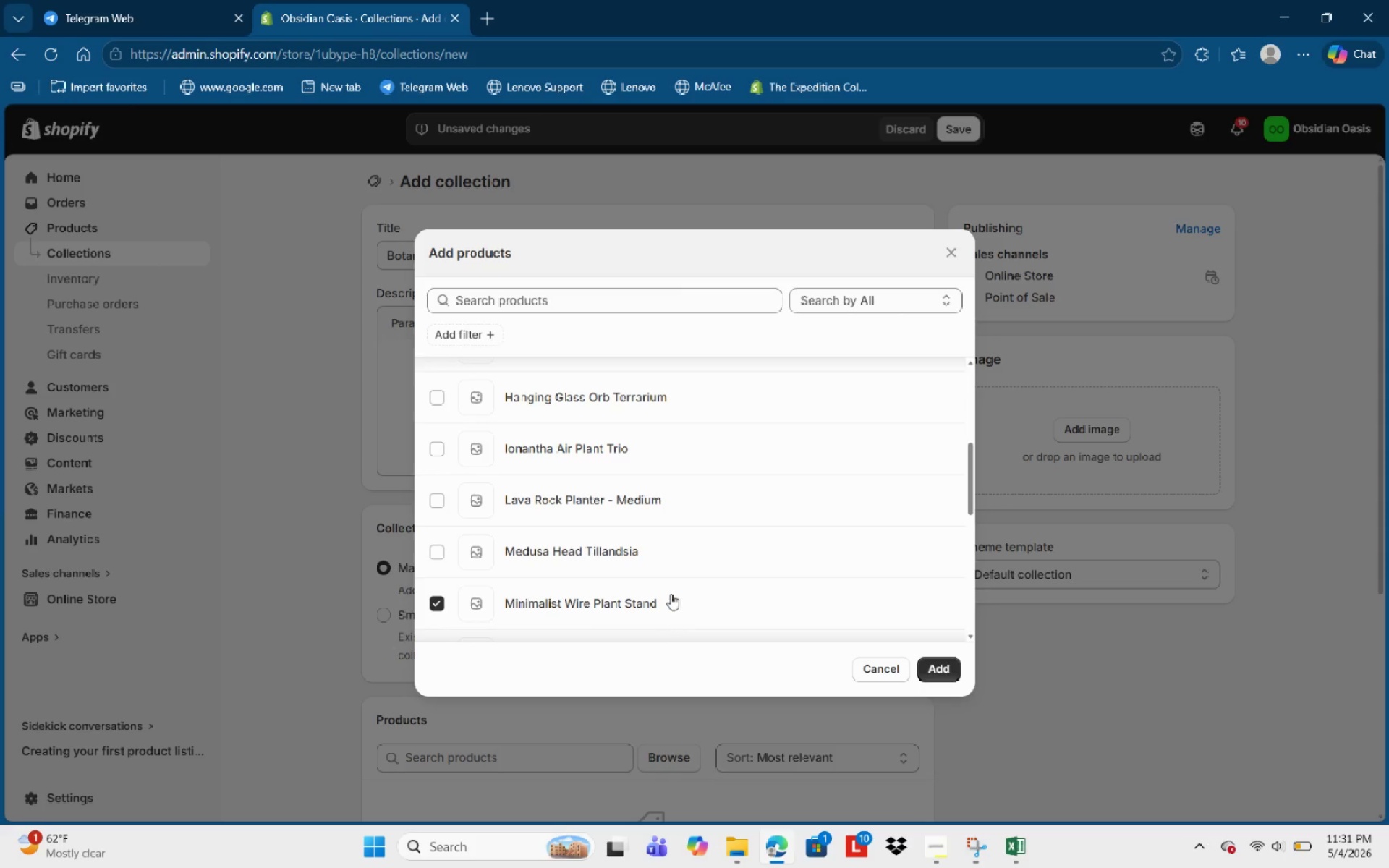 
scroll: coordinate [595, 538], scroll_direction: up, amount: 2.0
 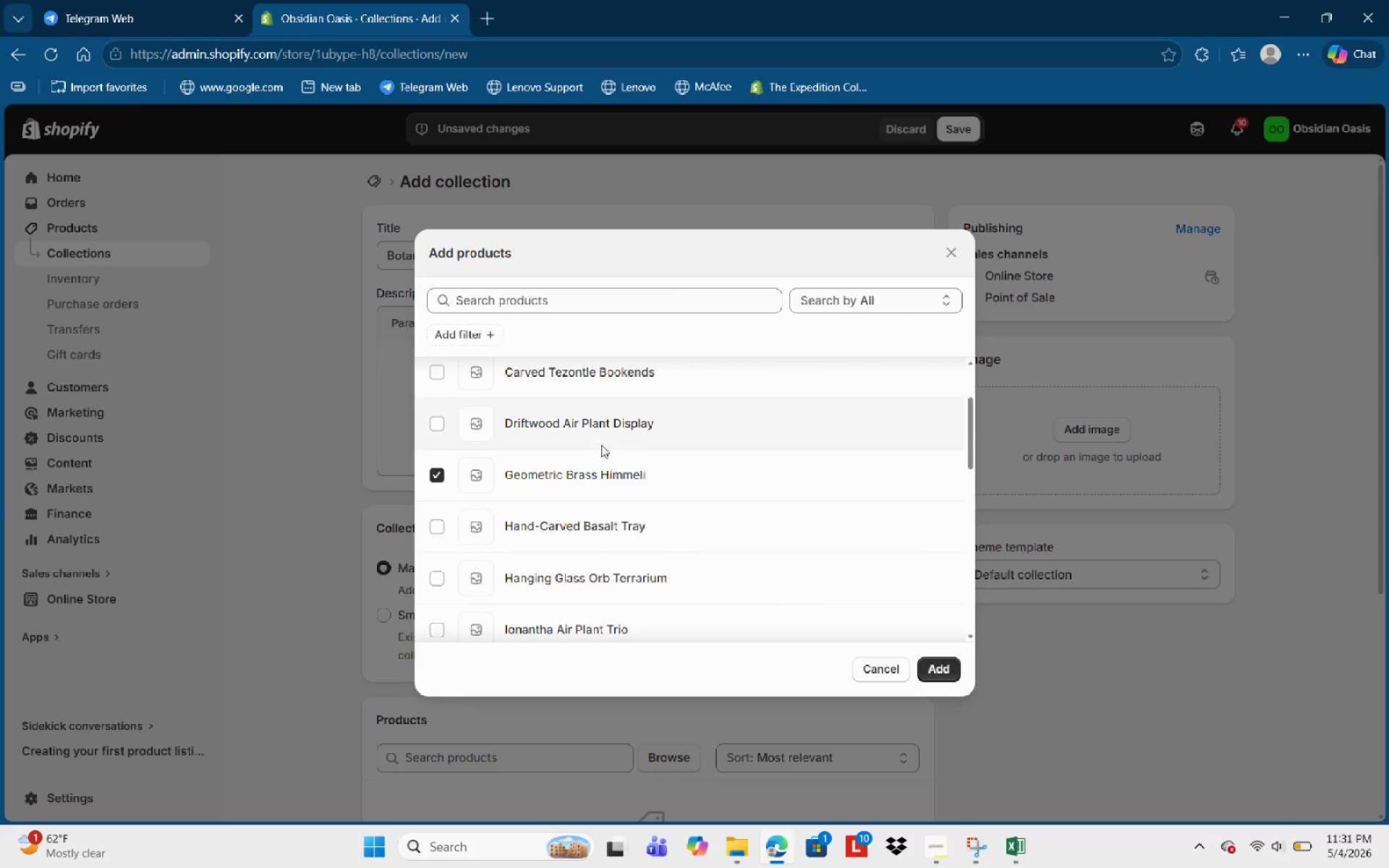 
left_click([596, 420])
 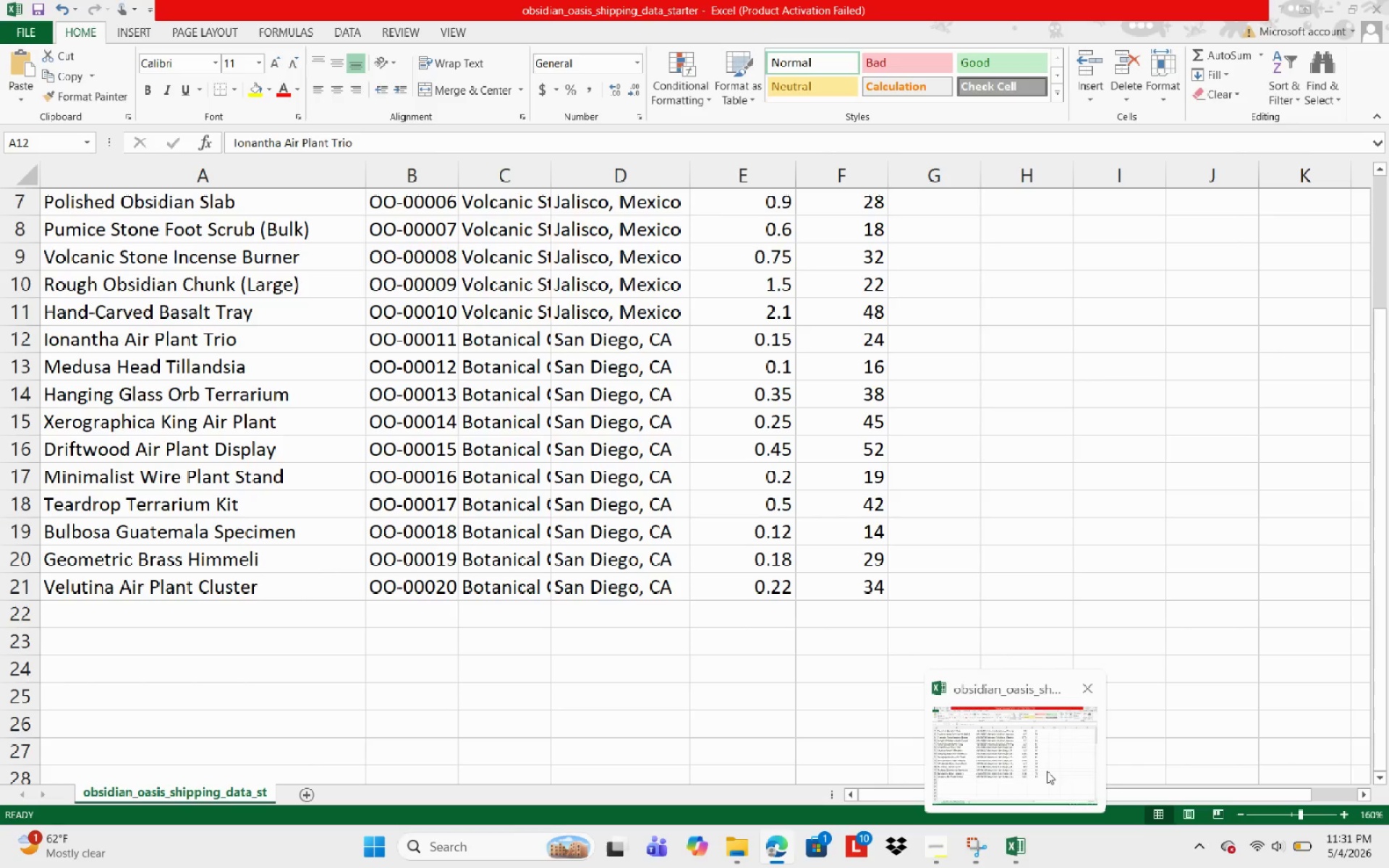 
wait(15.67)
 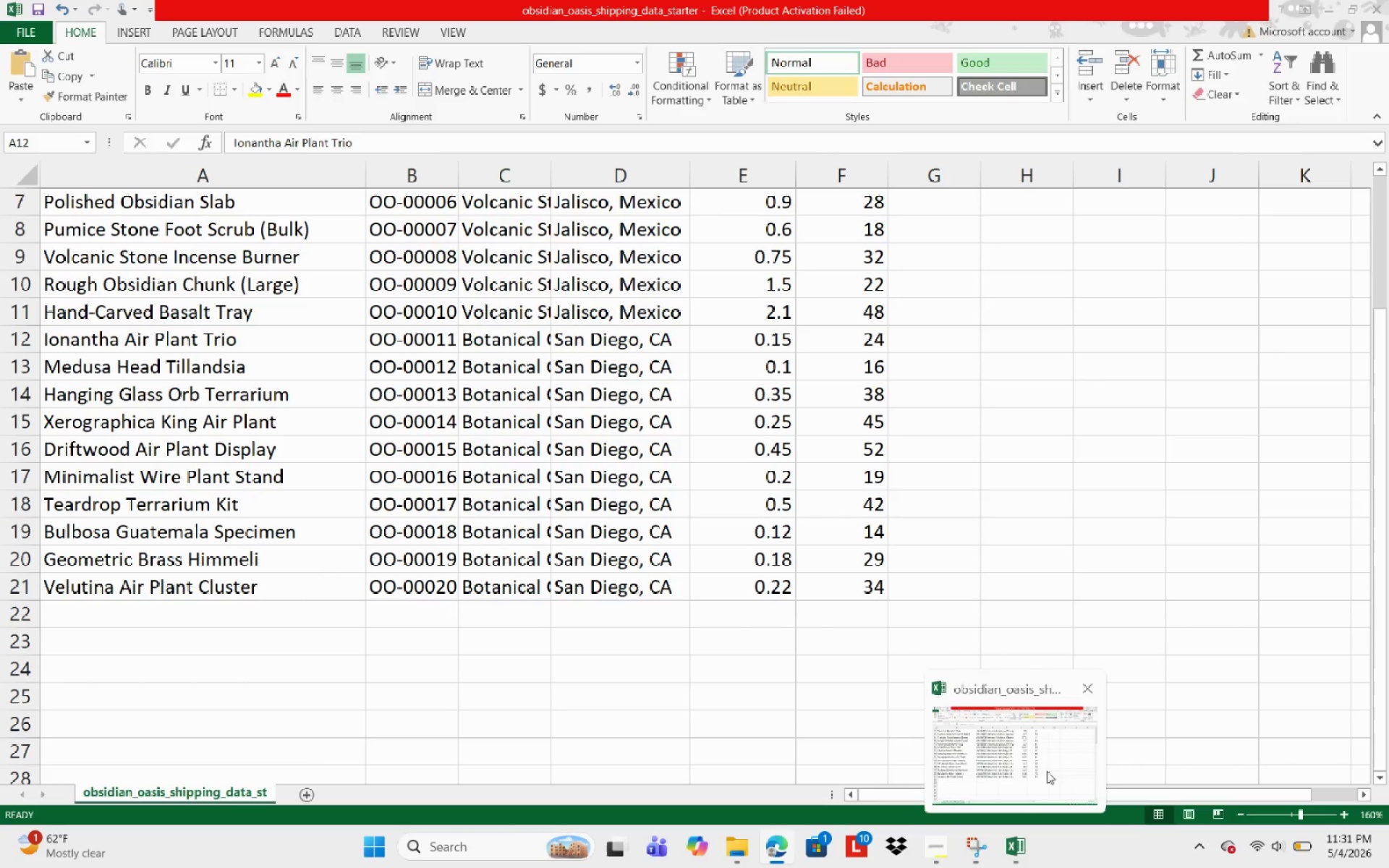 
scroll: coordinate [608, 590], scroll_direction: down, amount: 13.0
 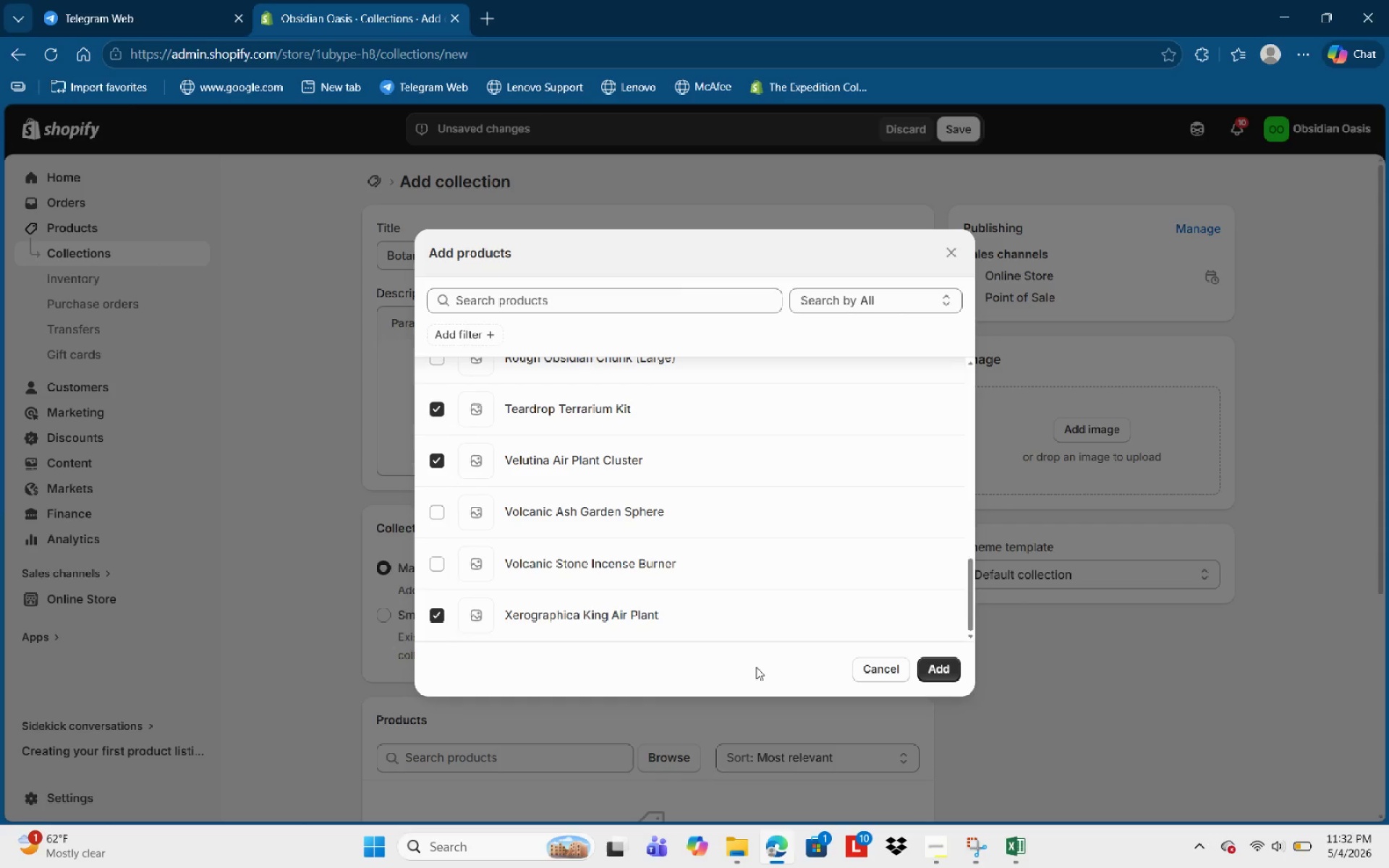 
wait(21.18)
 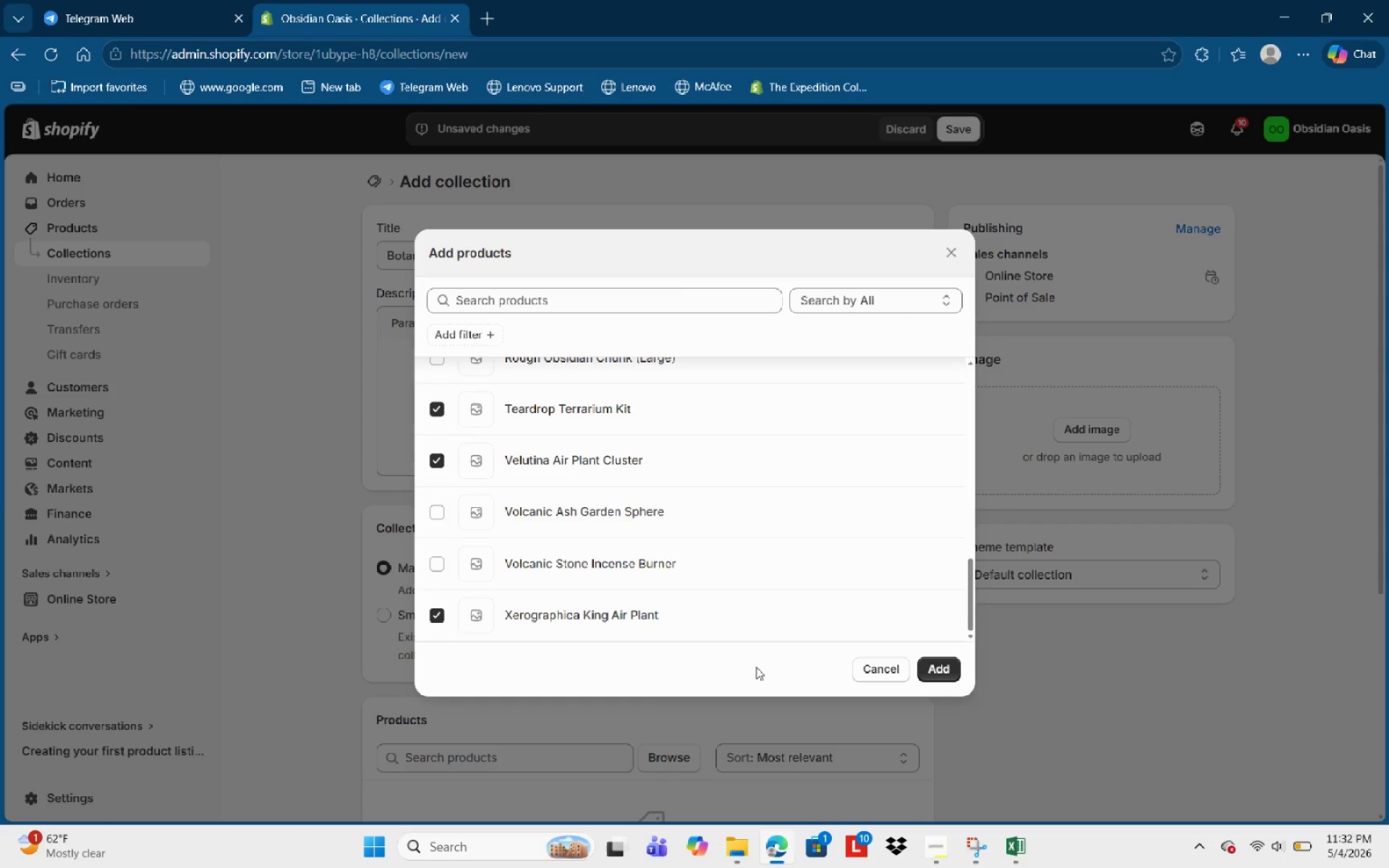 
scroll: coordinate [632, 593], scroll_direction: down, amount: 7.0
 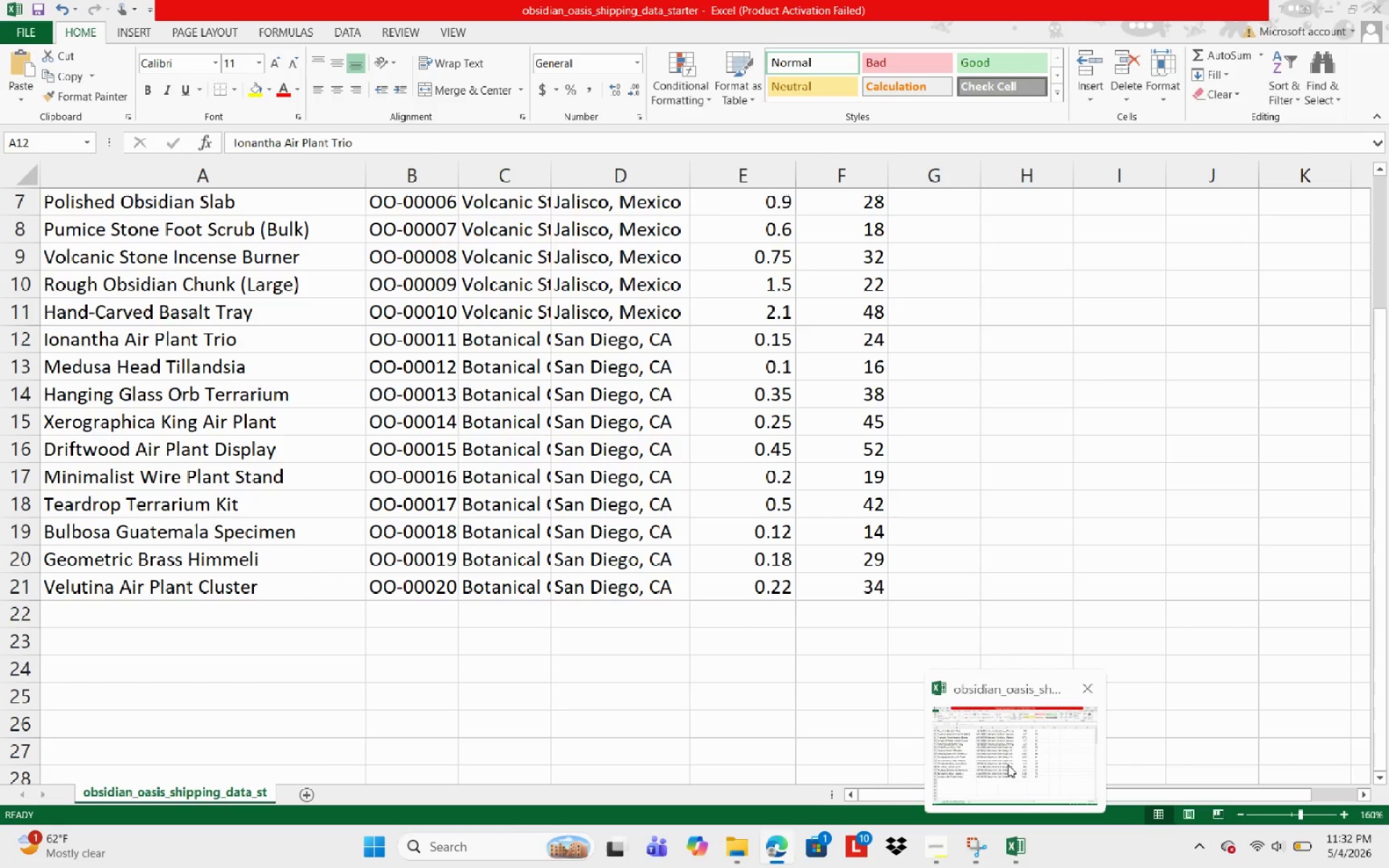 
wait(7.47)
 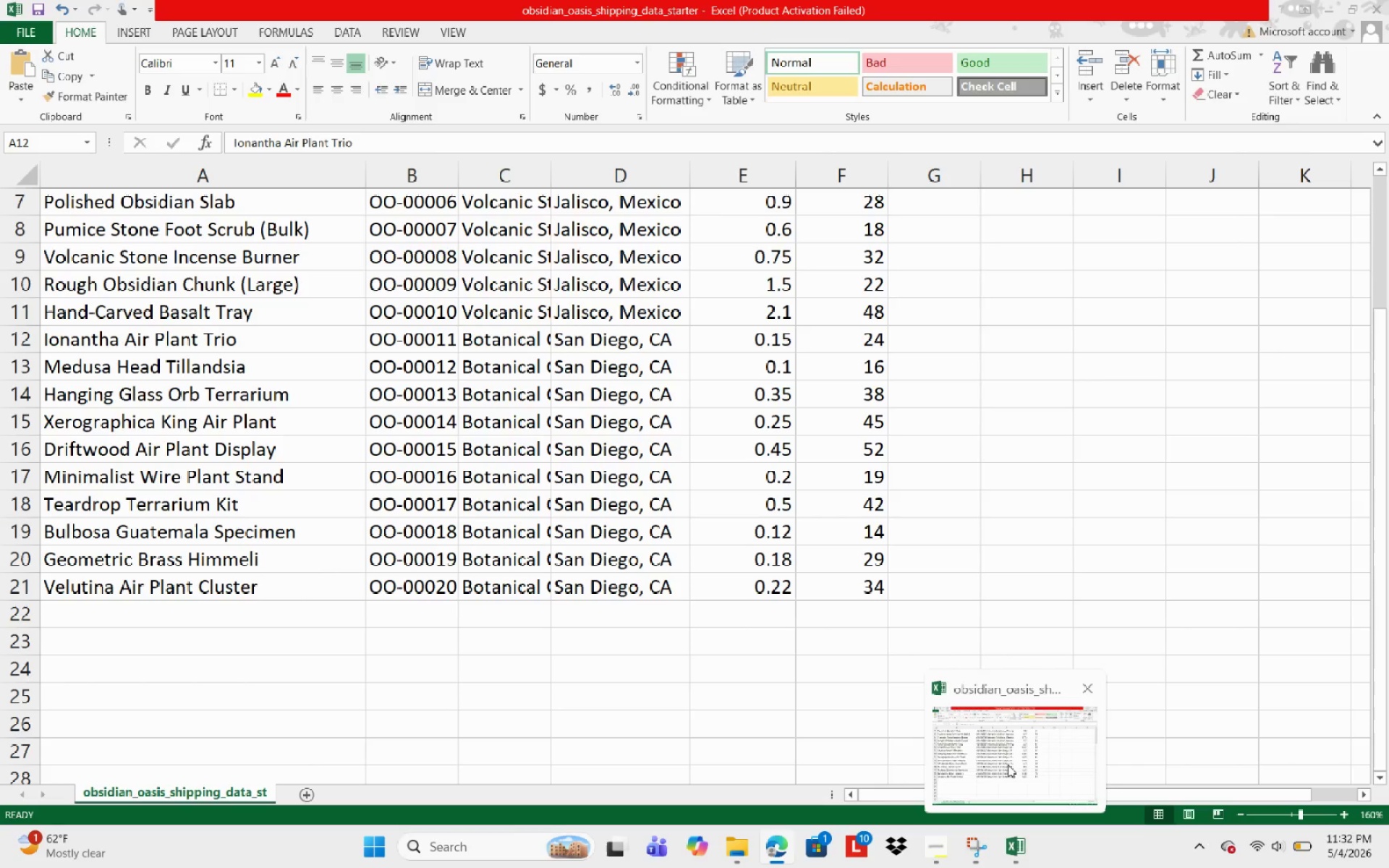 
scroll: coordinate [583, 544], scroll_direction: up, amount: 4.0
 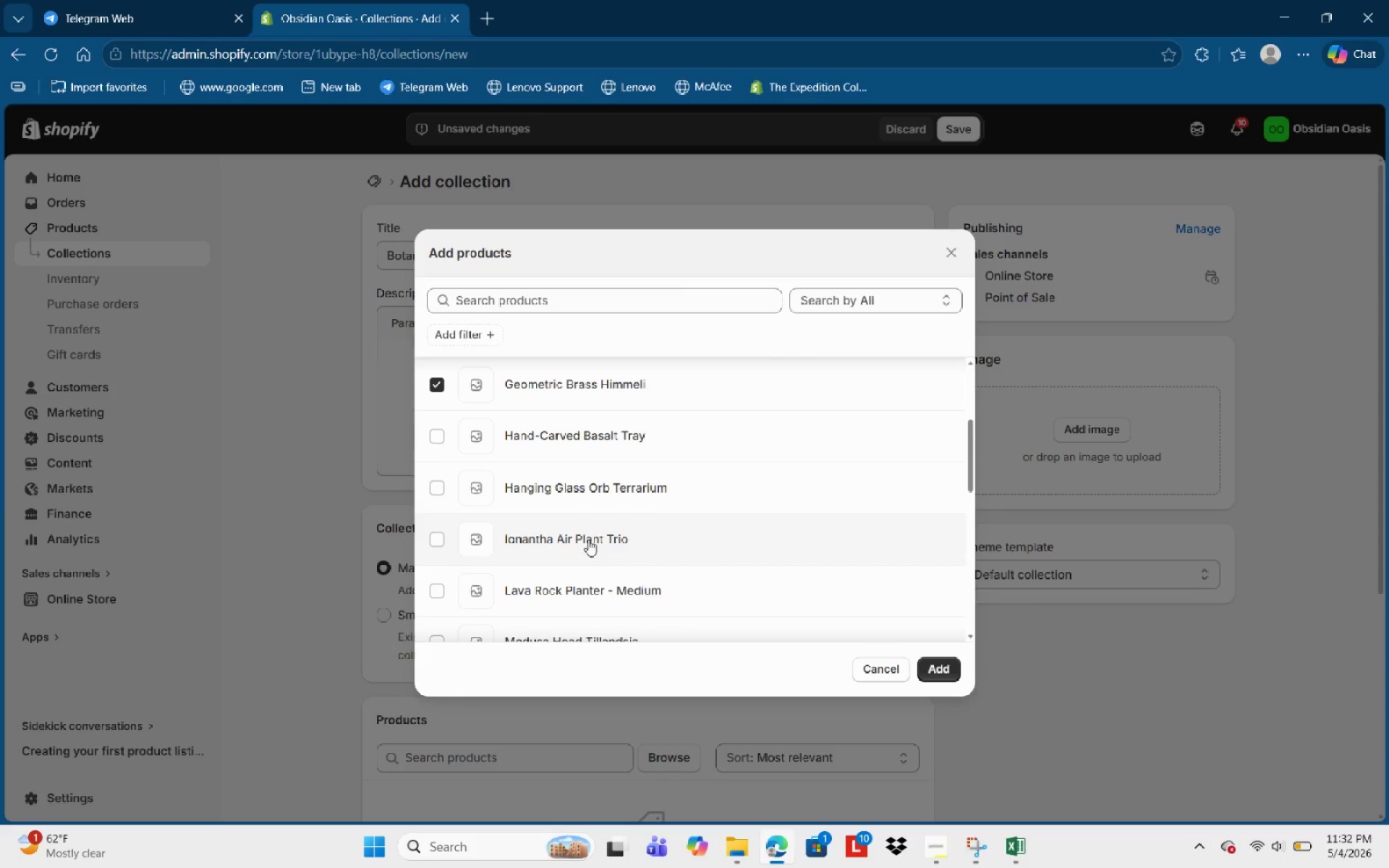 
left_click([611, 498])
 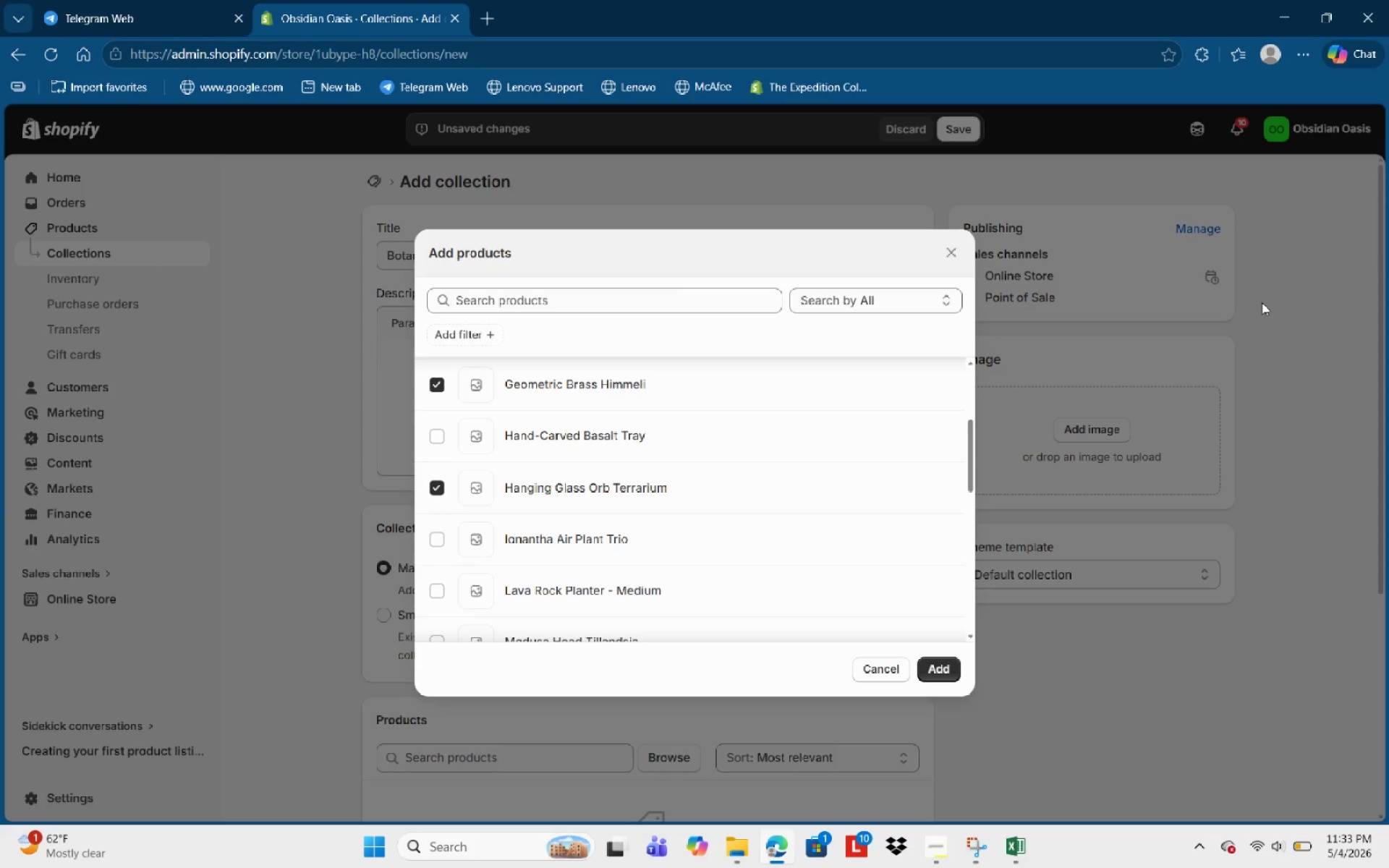 
wait(66.19)
 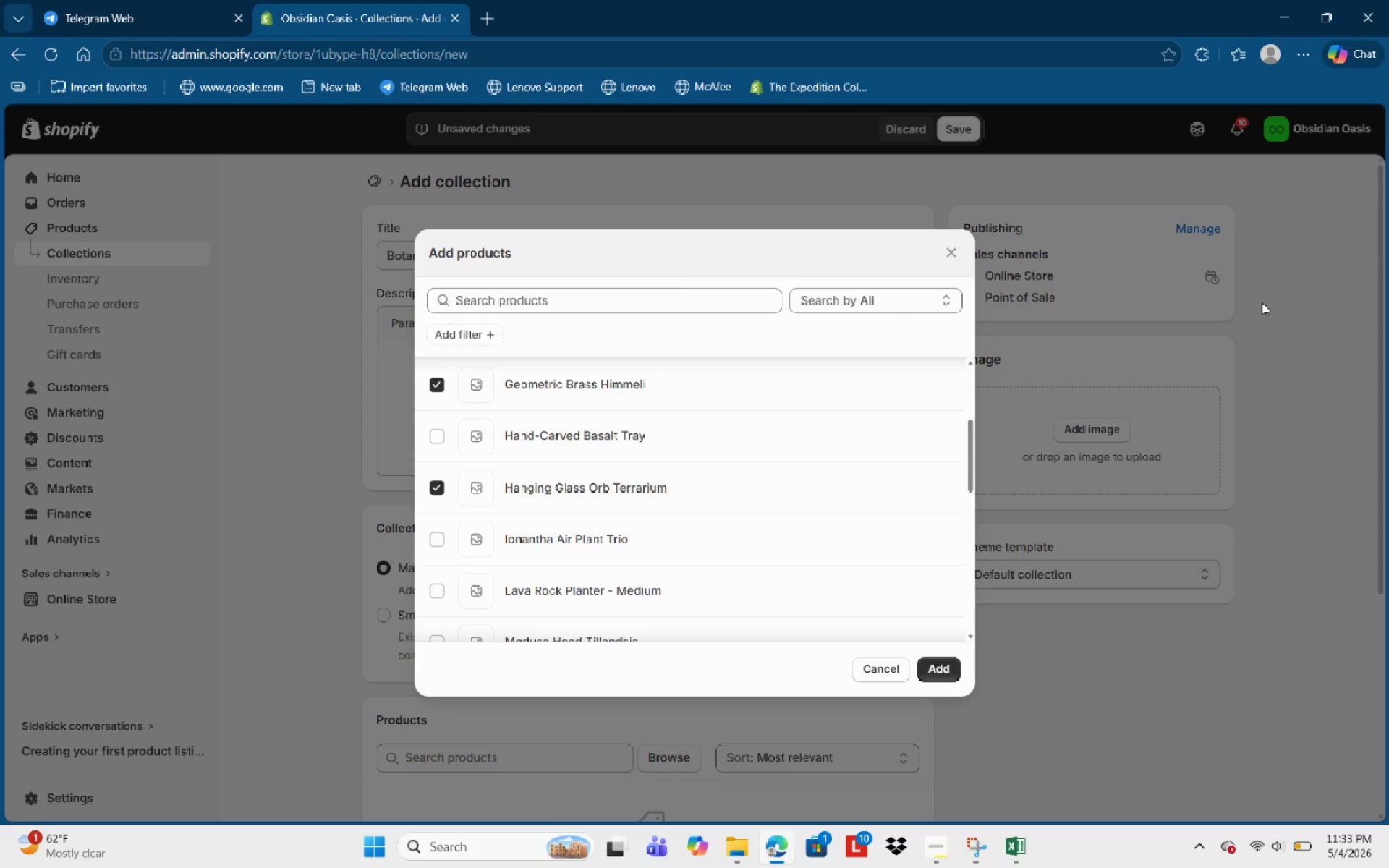 
scroll: coordinate [668, 463], scroll_direction: down, amount: 6.0
 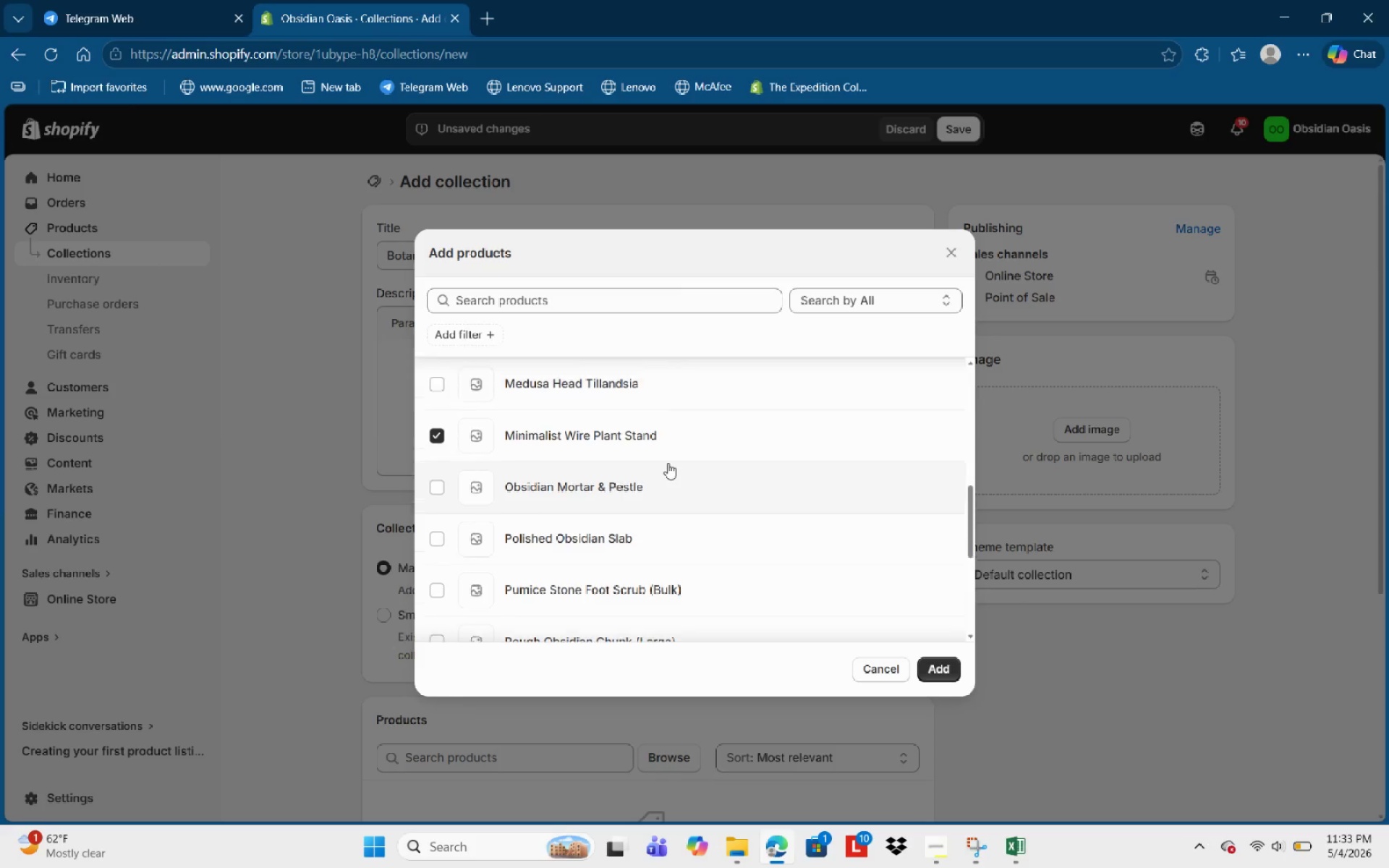 
scroll: coordinate [668, 463], scroll_direction: up, amount: 1.0
 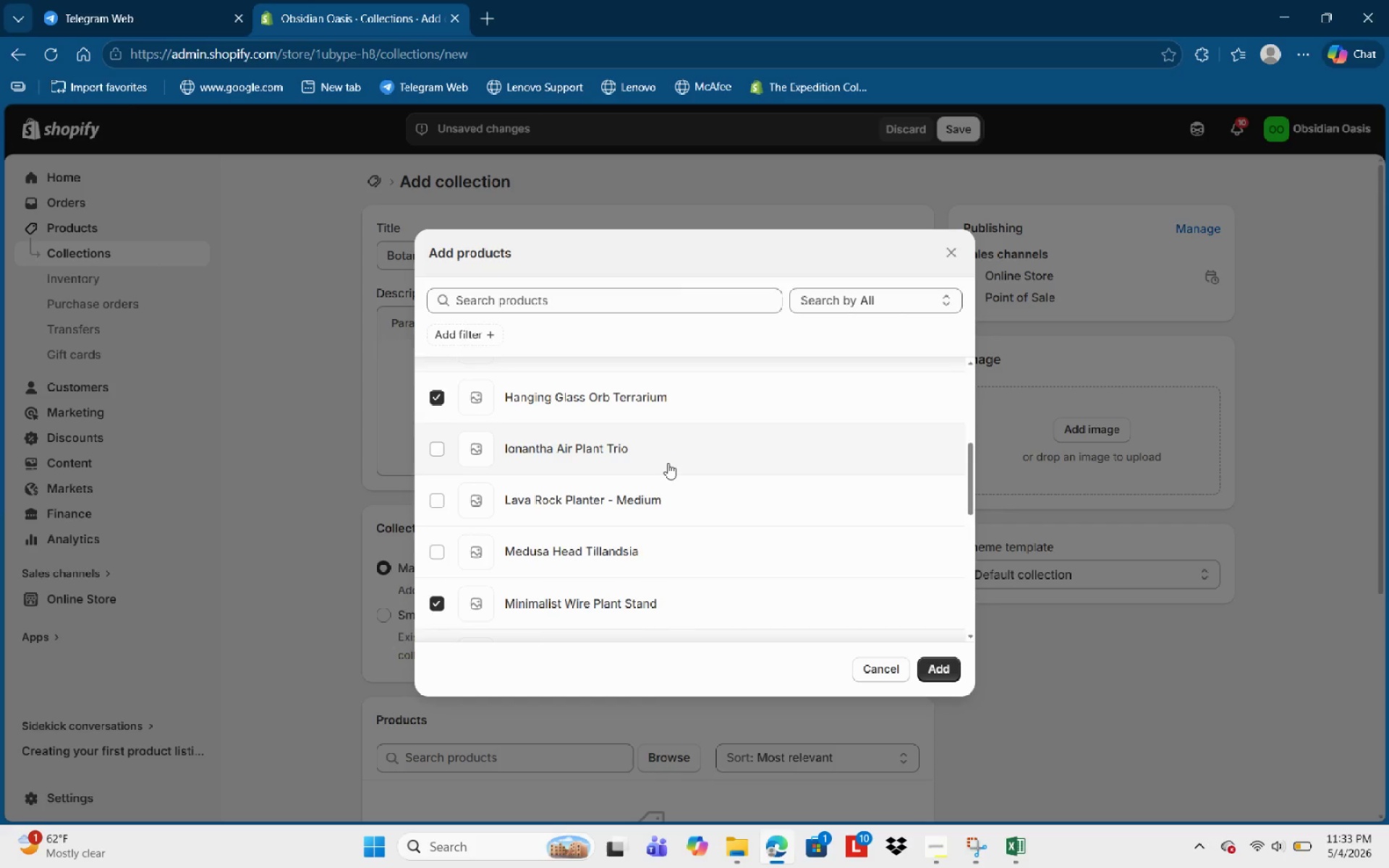 
scroll: coordinate [668, 463], scroll_direction: down, amount: 1.0
 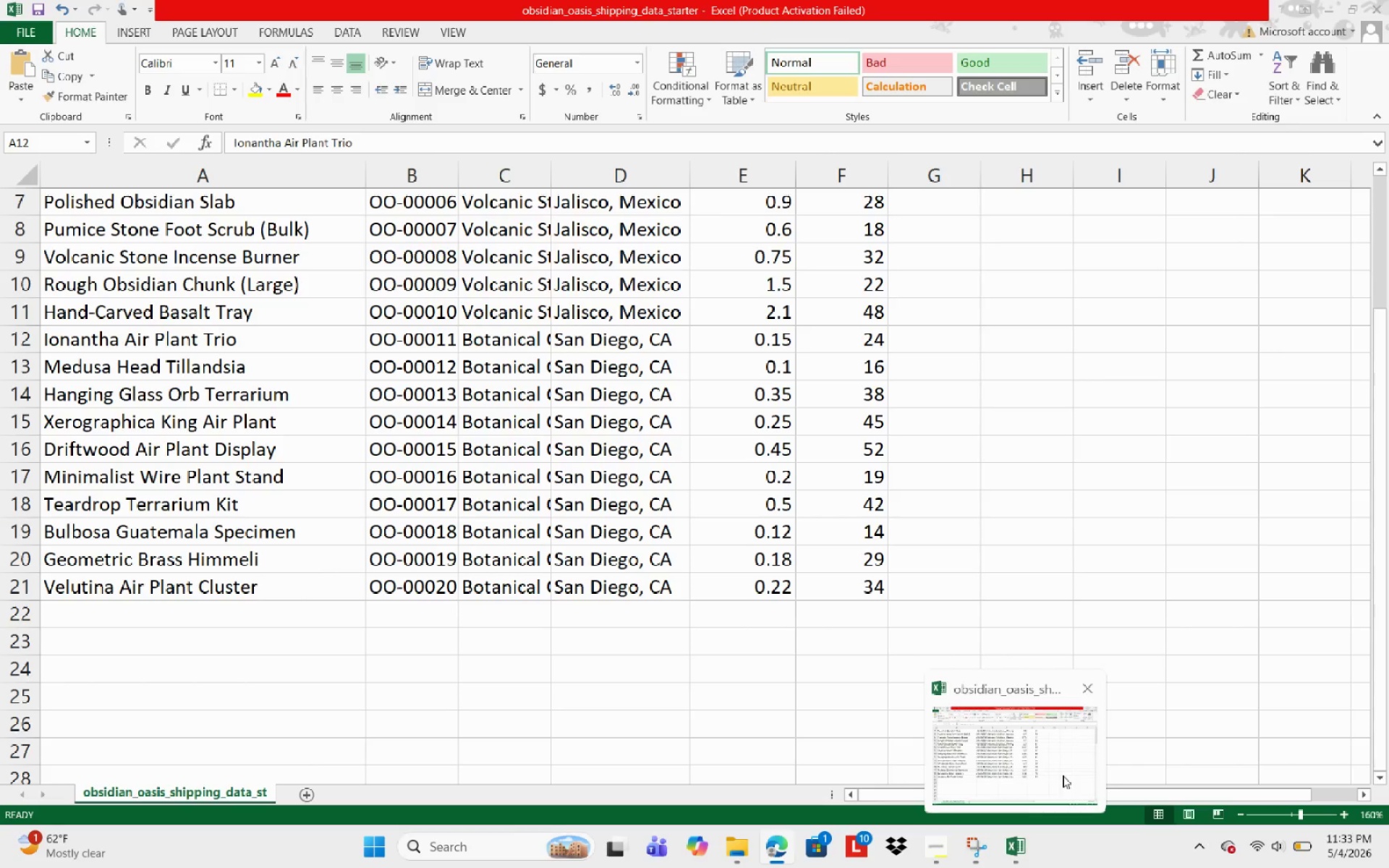 
wait(12.61)
 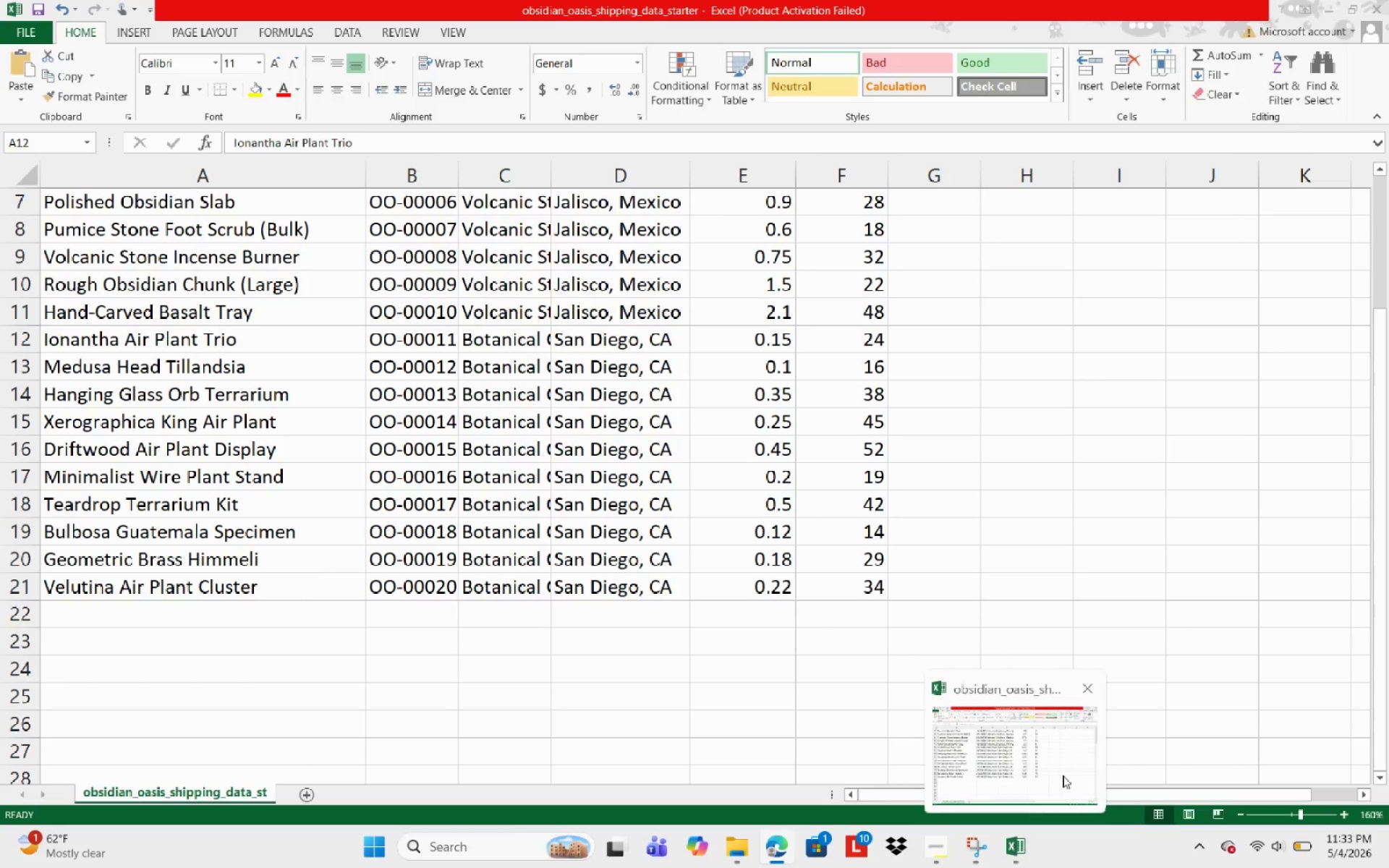 
mouse_move([959, 732])
 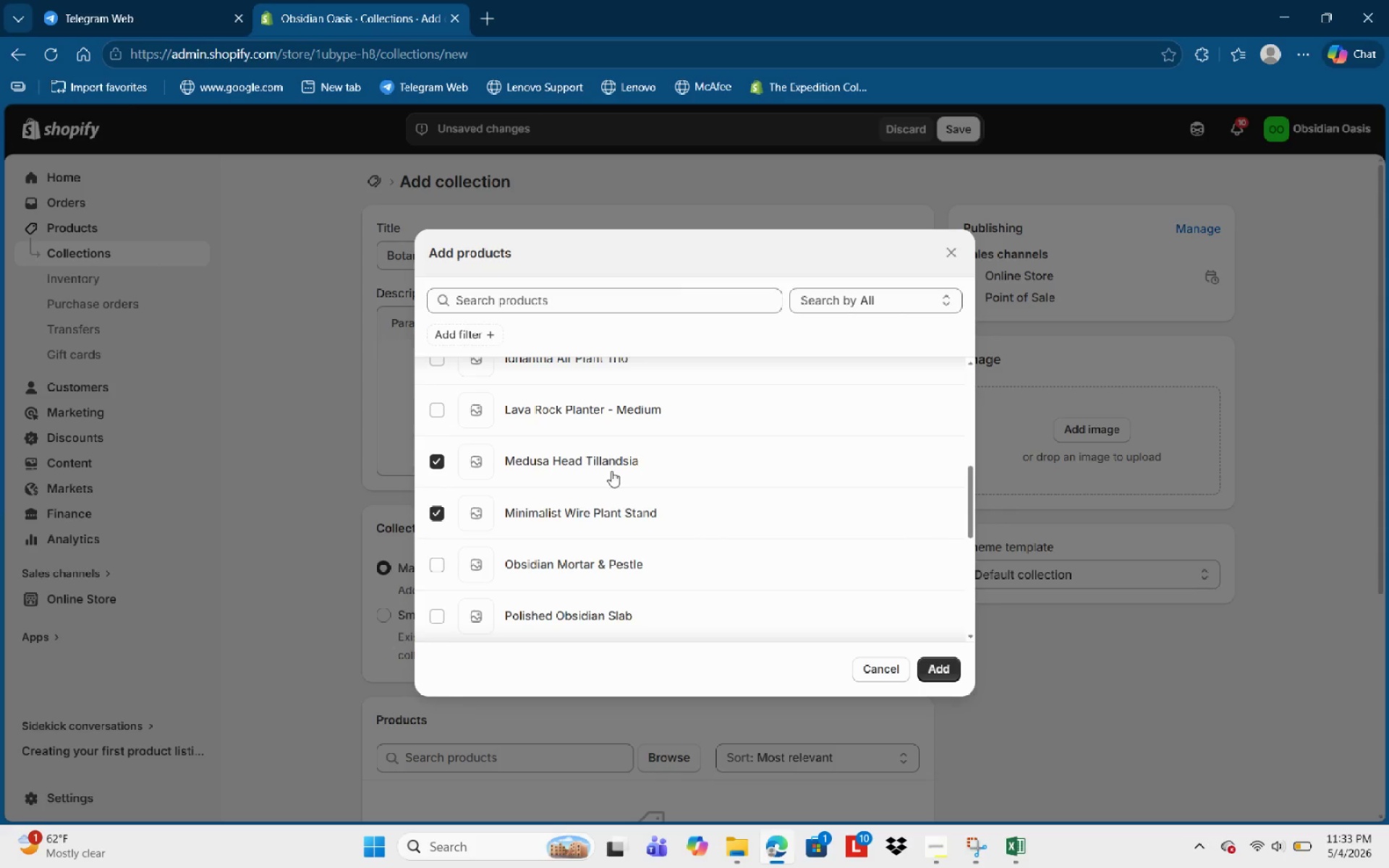 
scroll: coordinate [597, 445], scroll_direction: up, amount: 1.0
 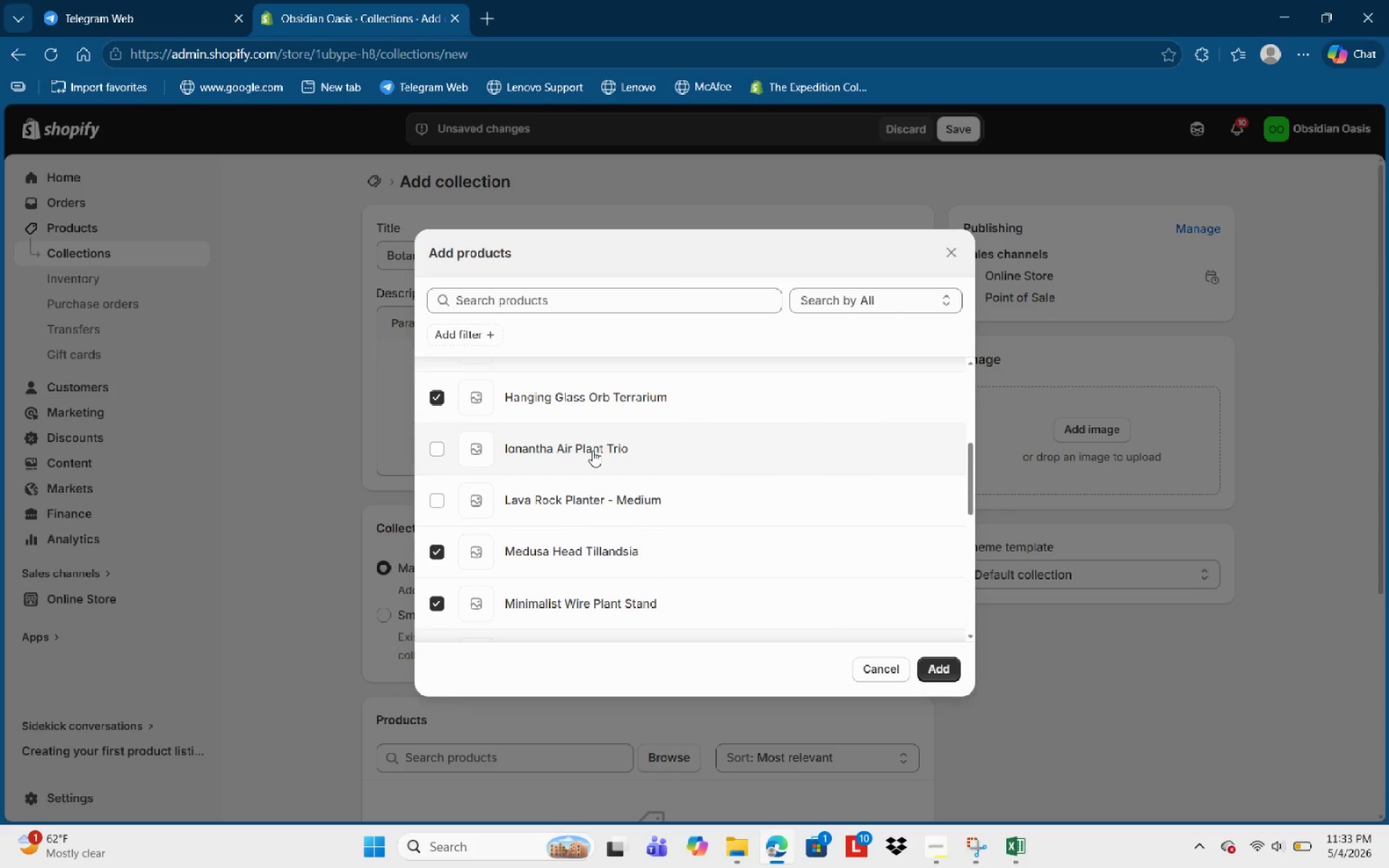 
left_click([592, 451])
 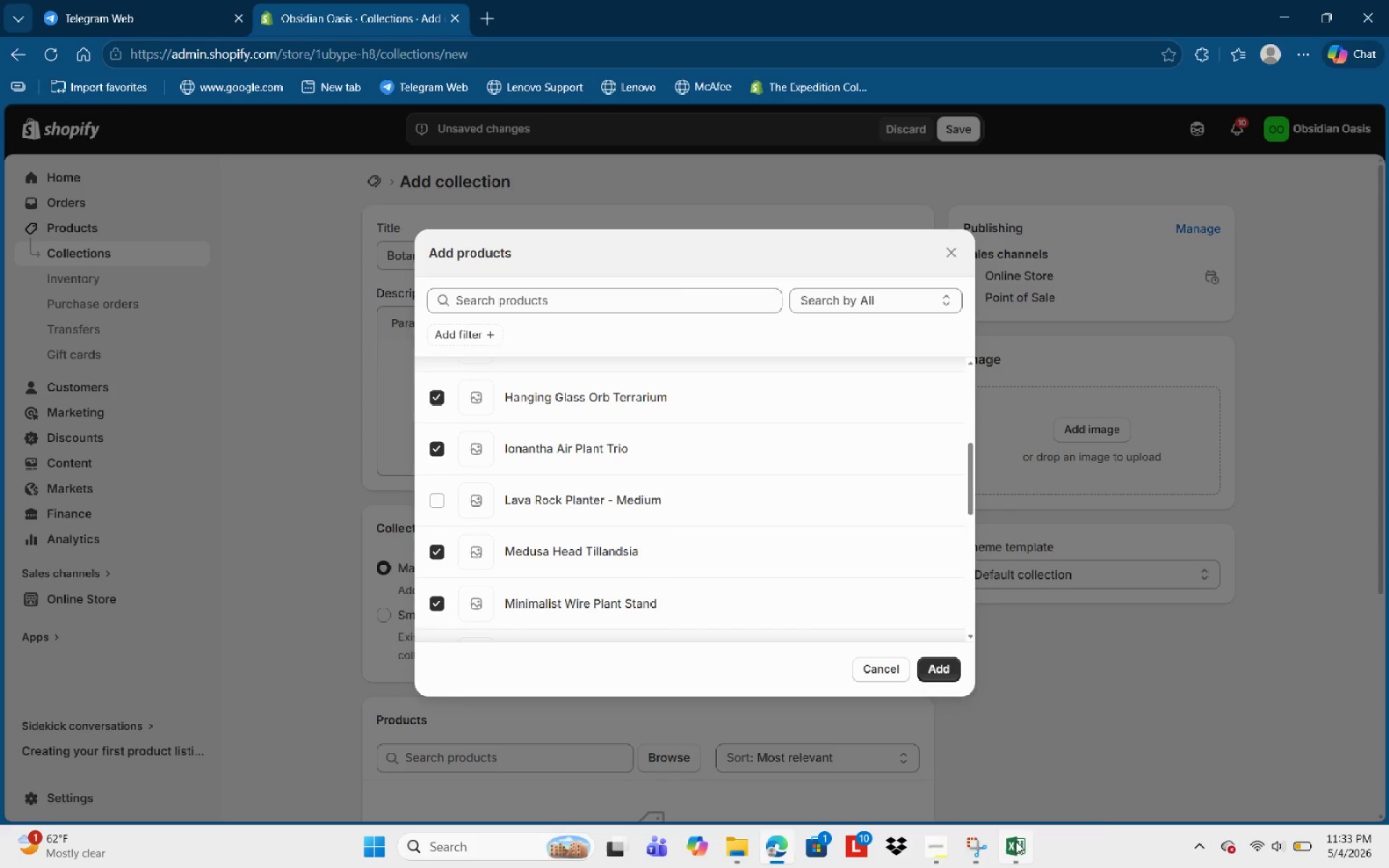 
mouse_move([971, 769])
 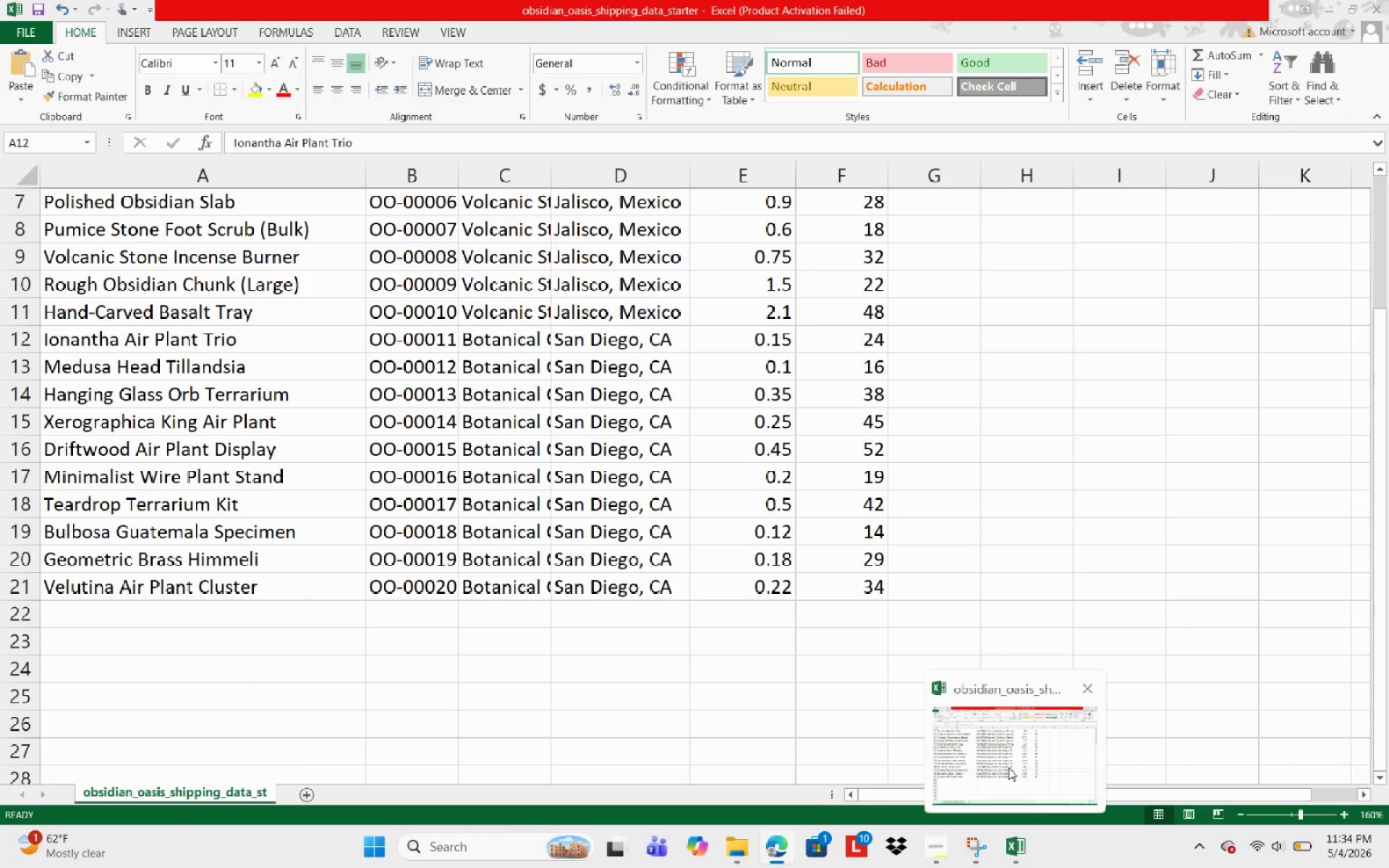 
wait(15.59)
 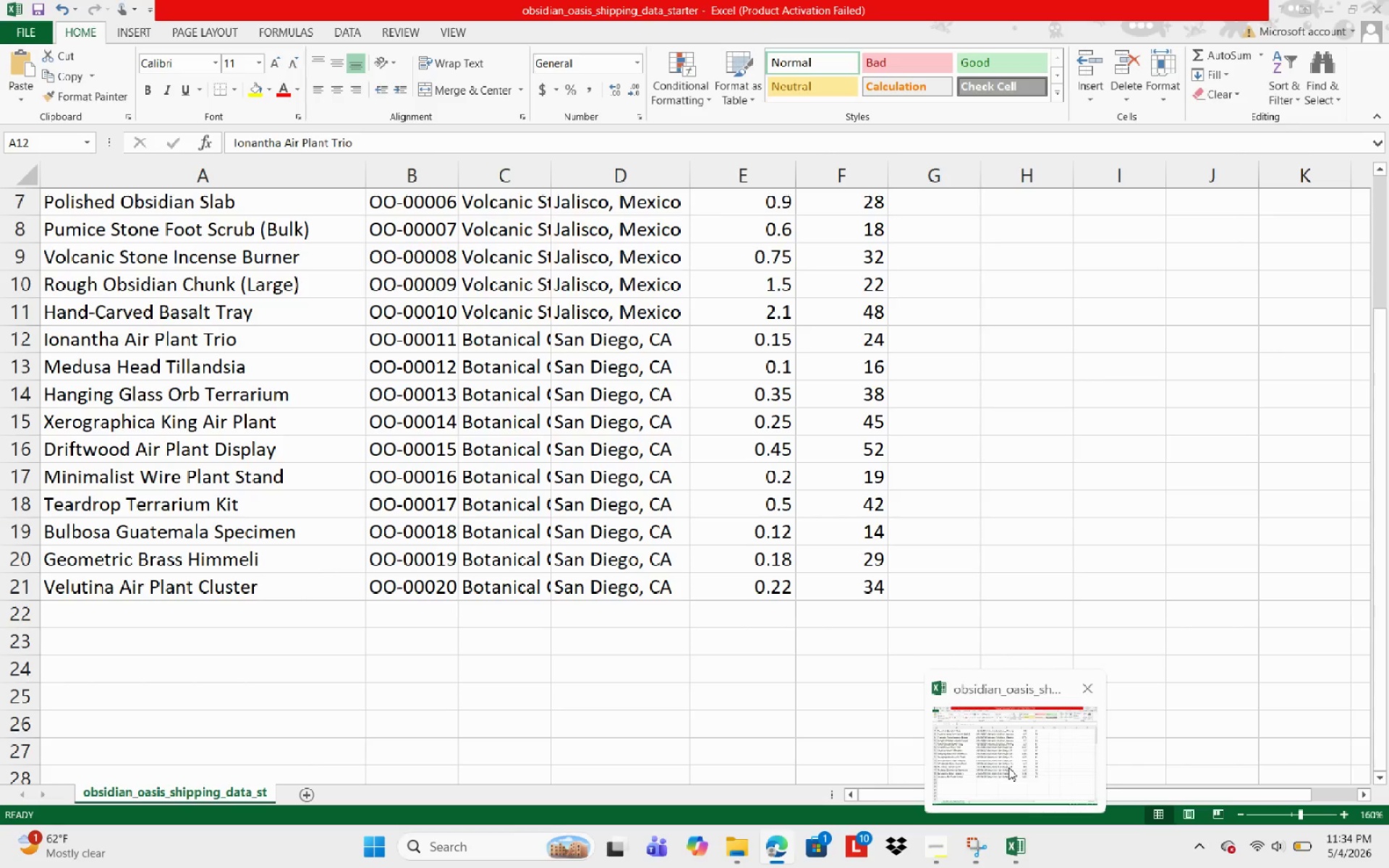 
left_click([936, 668])
 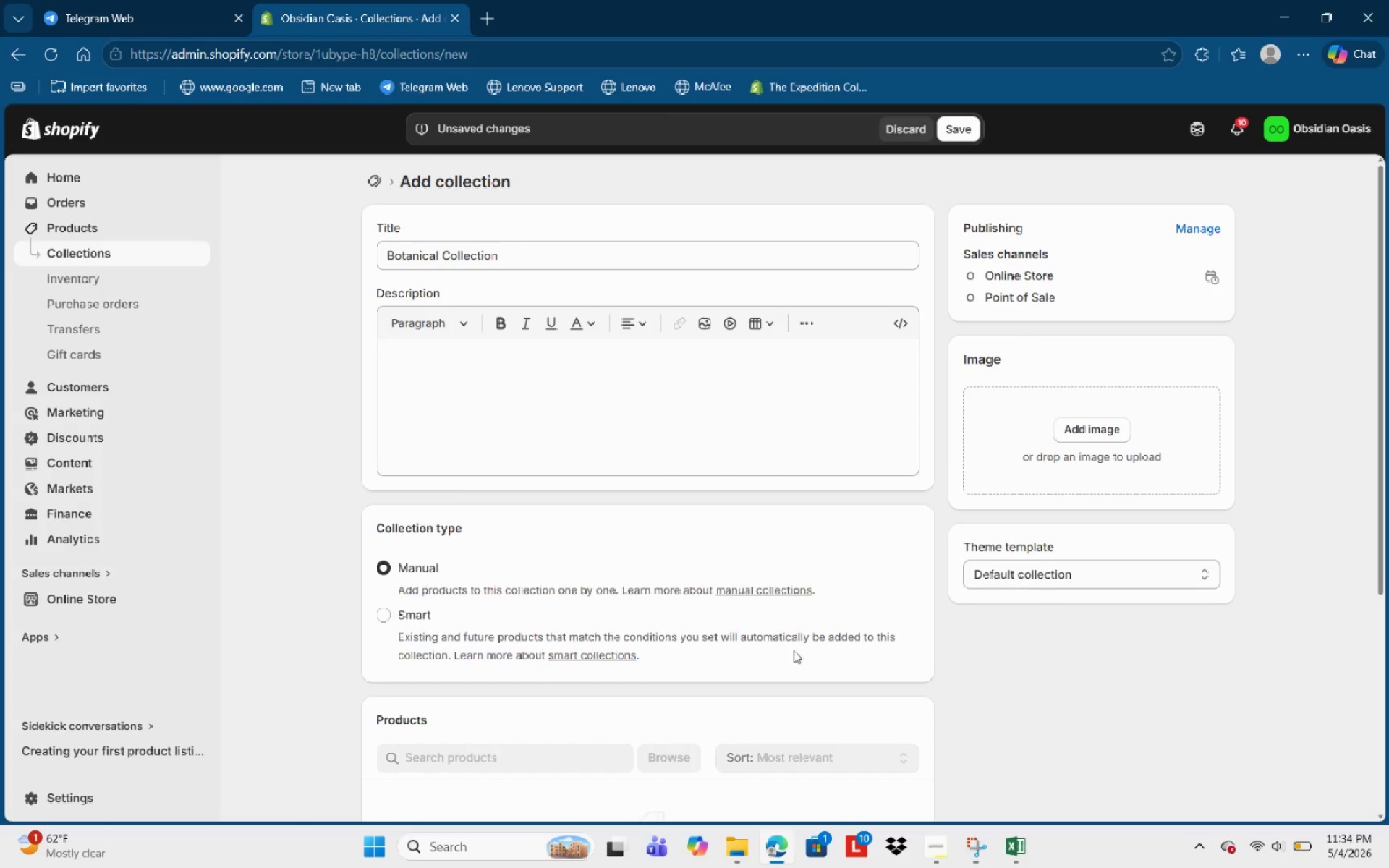 
scroll: coordinate [794, 649], scroll_direction: down, amount: 14.0
 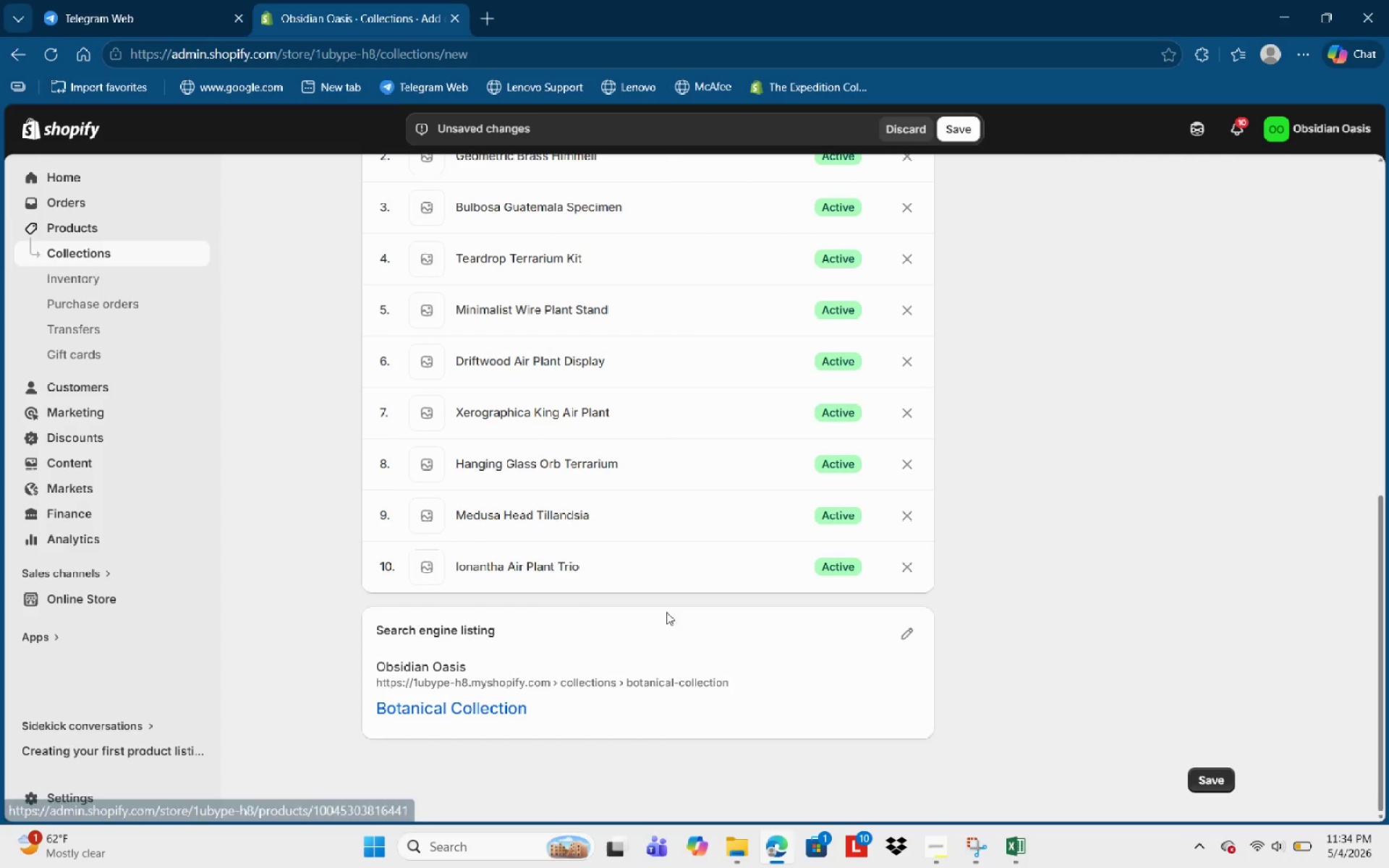 
scroll: coordinate [593, 558], scroll_direction: up, amount: 1.0
 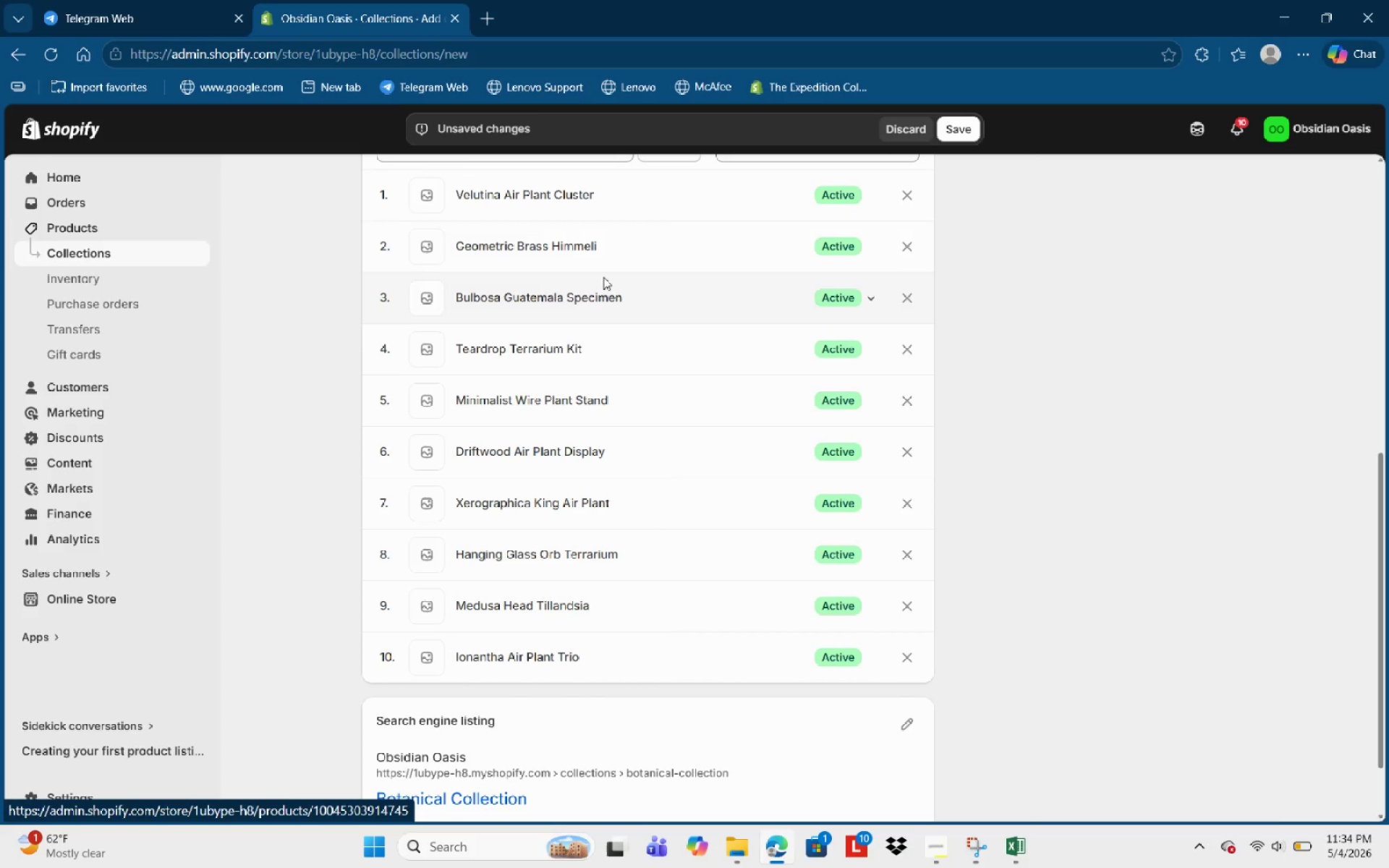 
scroll: coordinate [619, 519], scroll_direction: down, amount: 2.0
 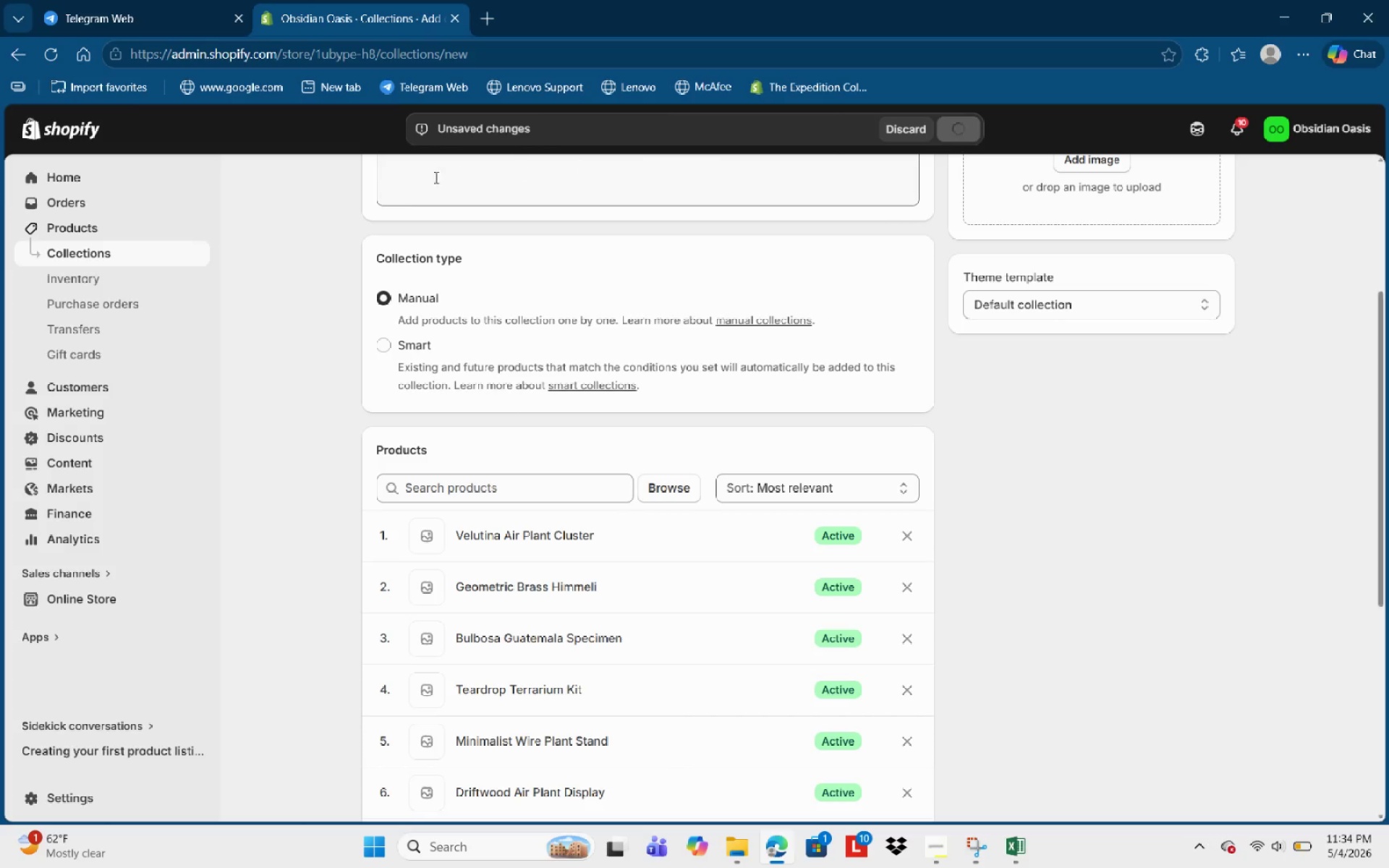 
left_click([99, 246])
 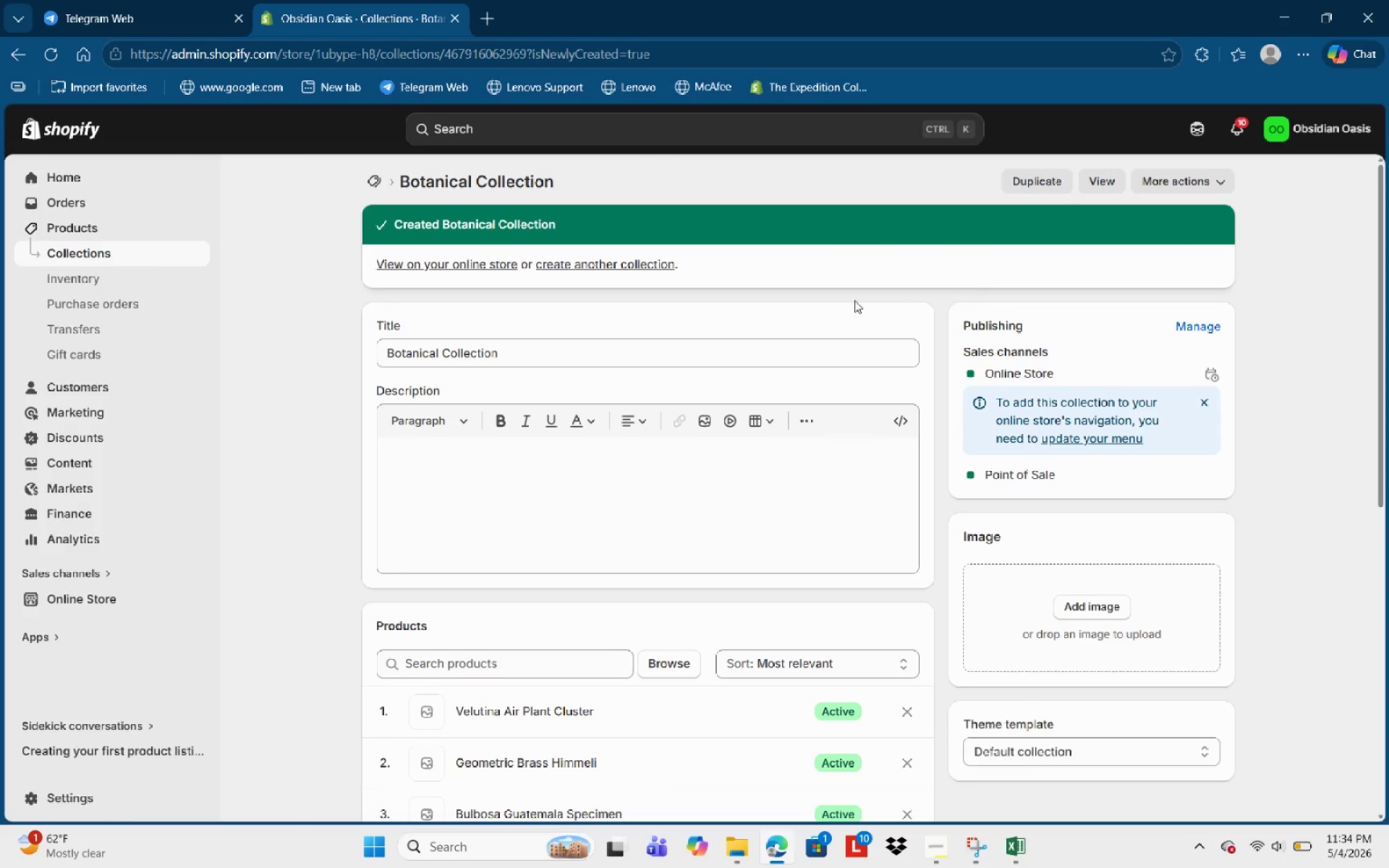 
left_click([68, 250])
 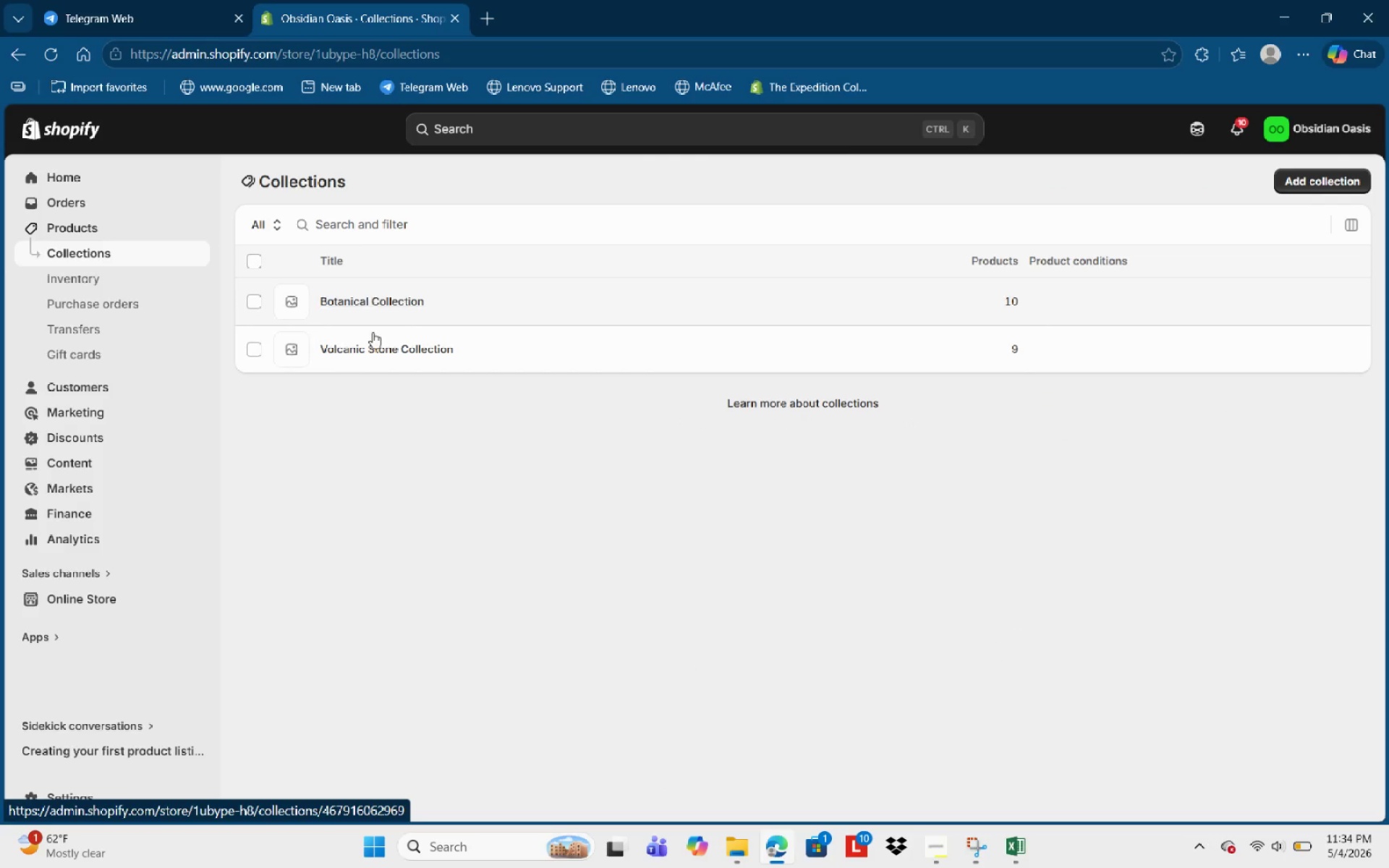 
left_click([368, 348])
 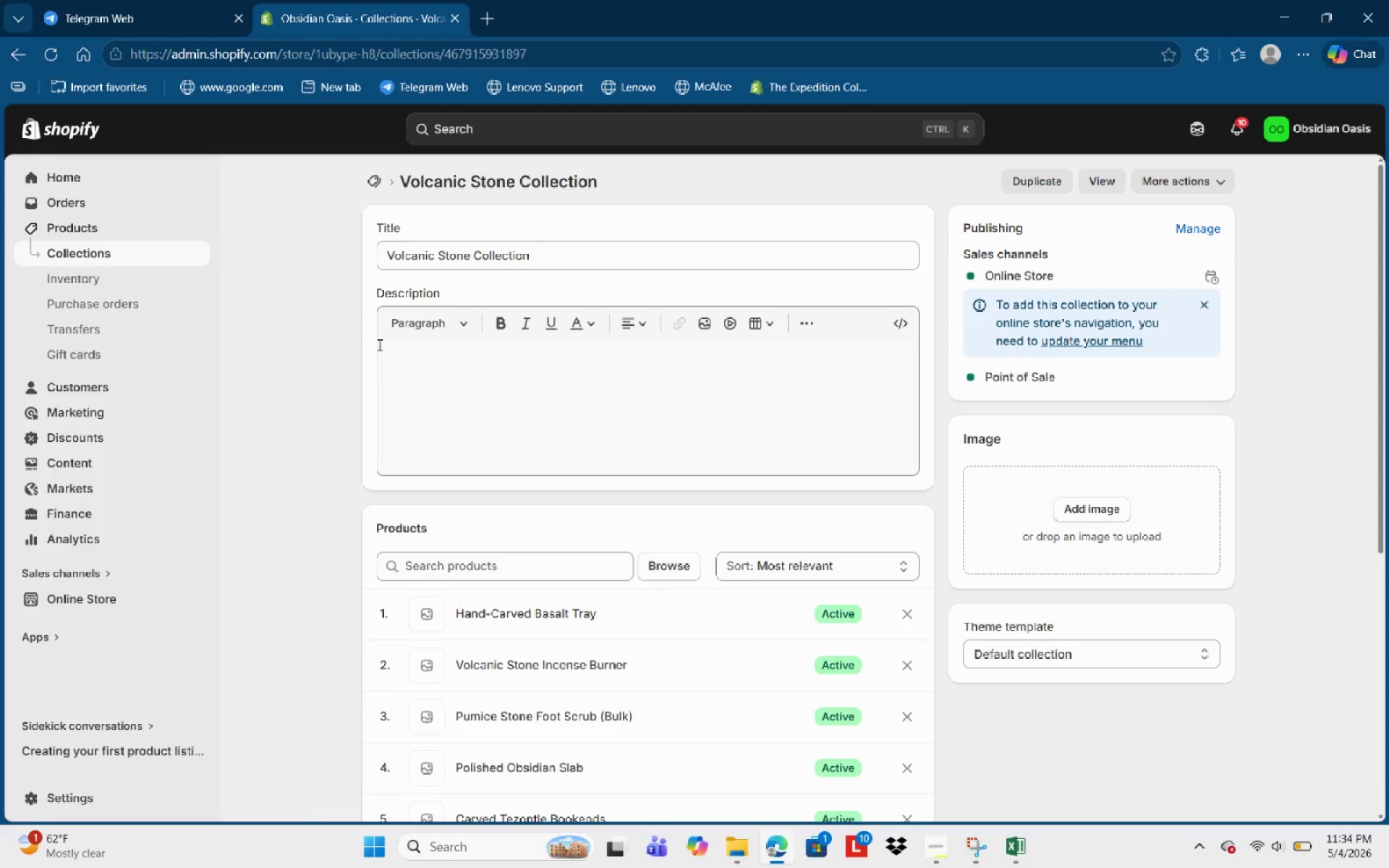 
scroll: coordinate [532, 616], scroll_direction: down, amount: 4.0
 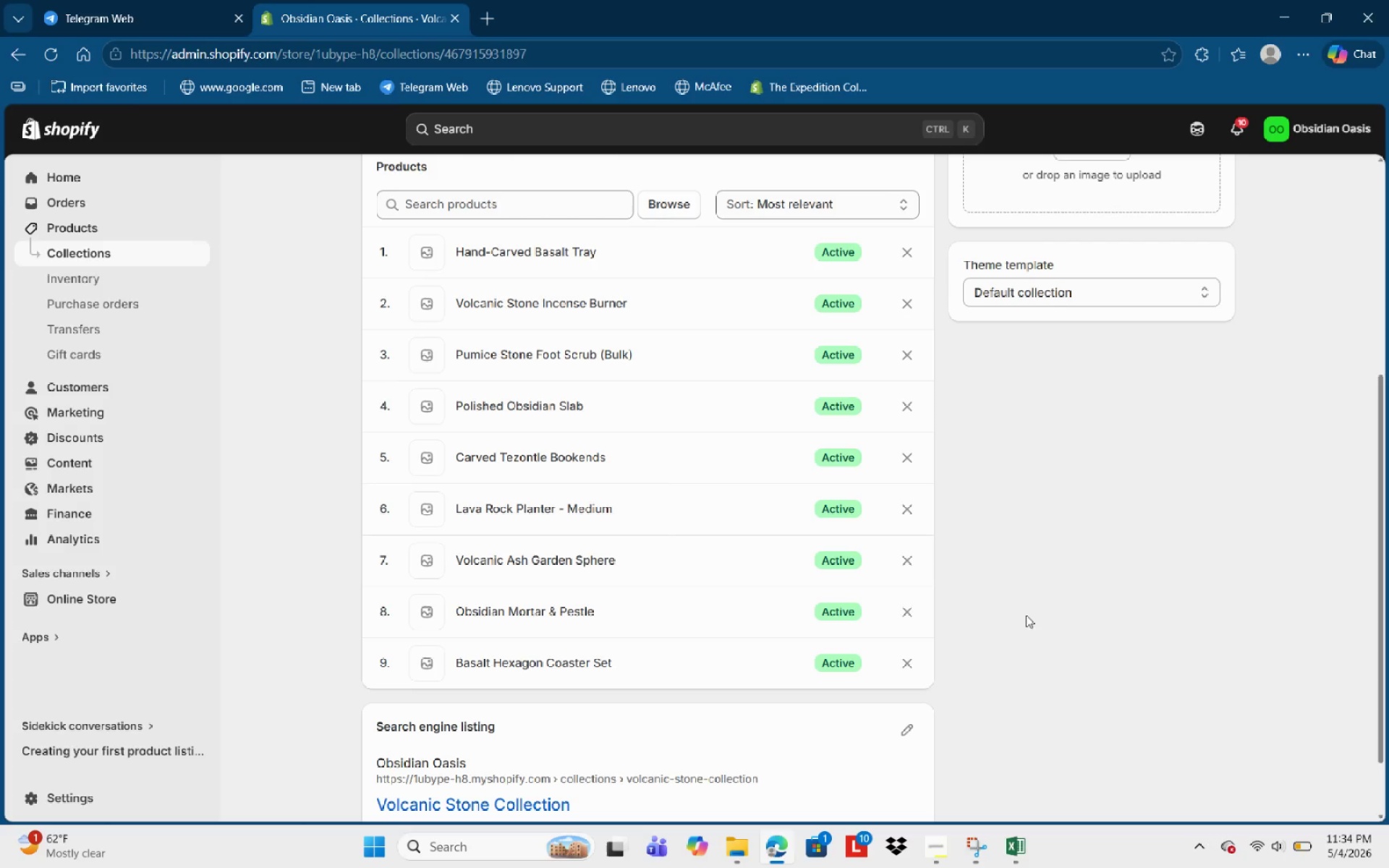 
wait(17.48)
 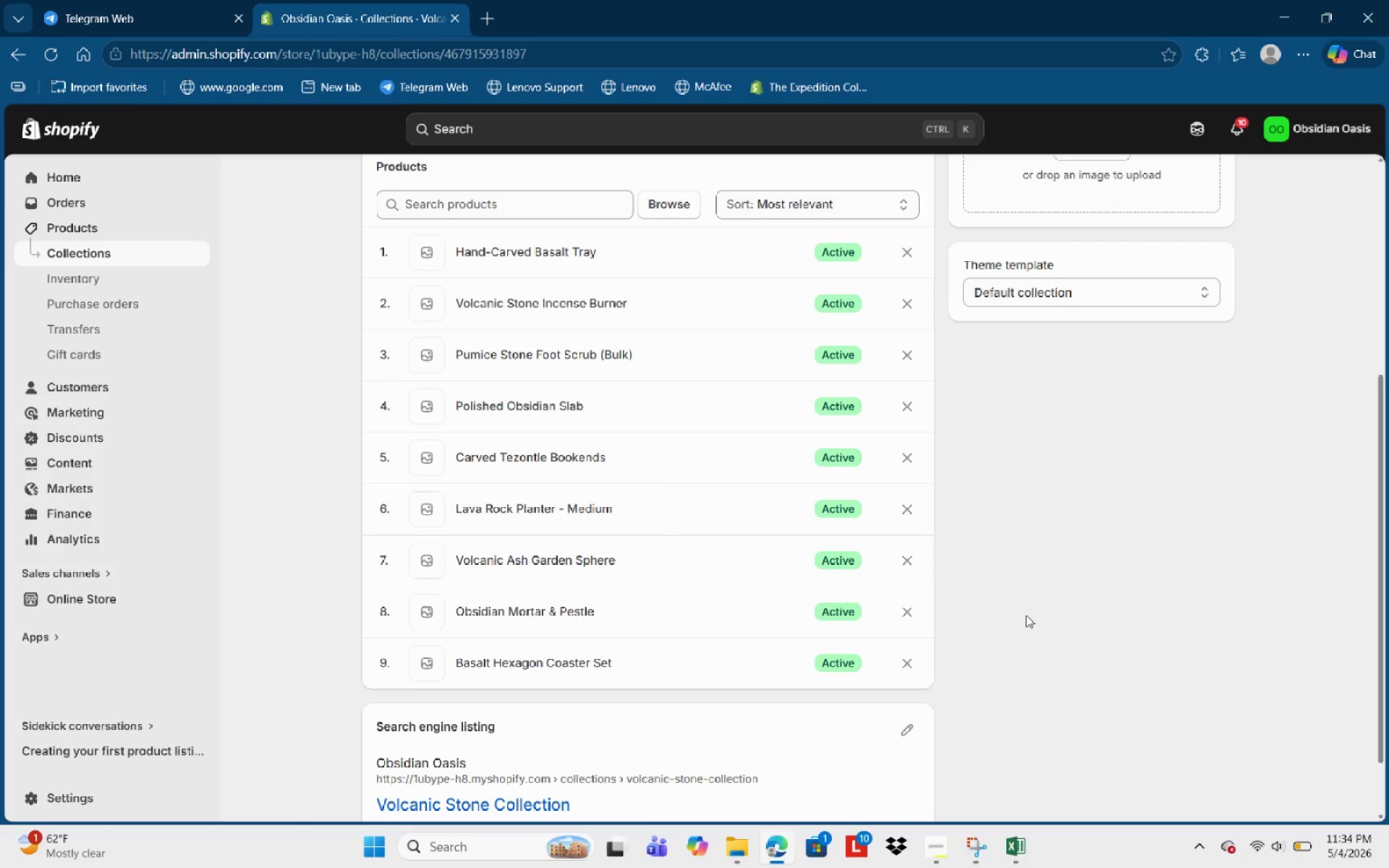 
mouse_move([1298, 833])
 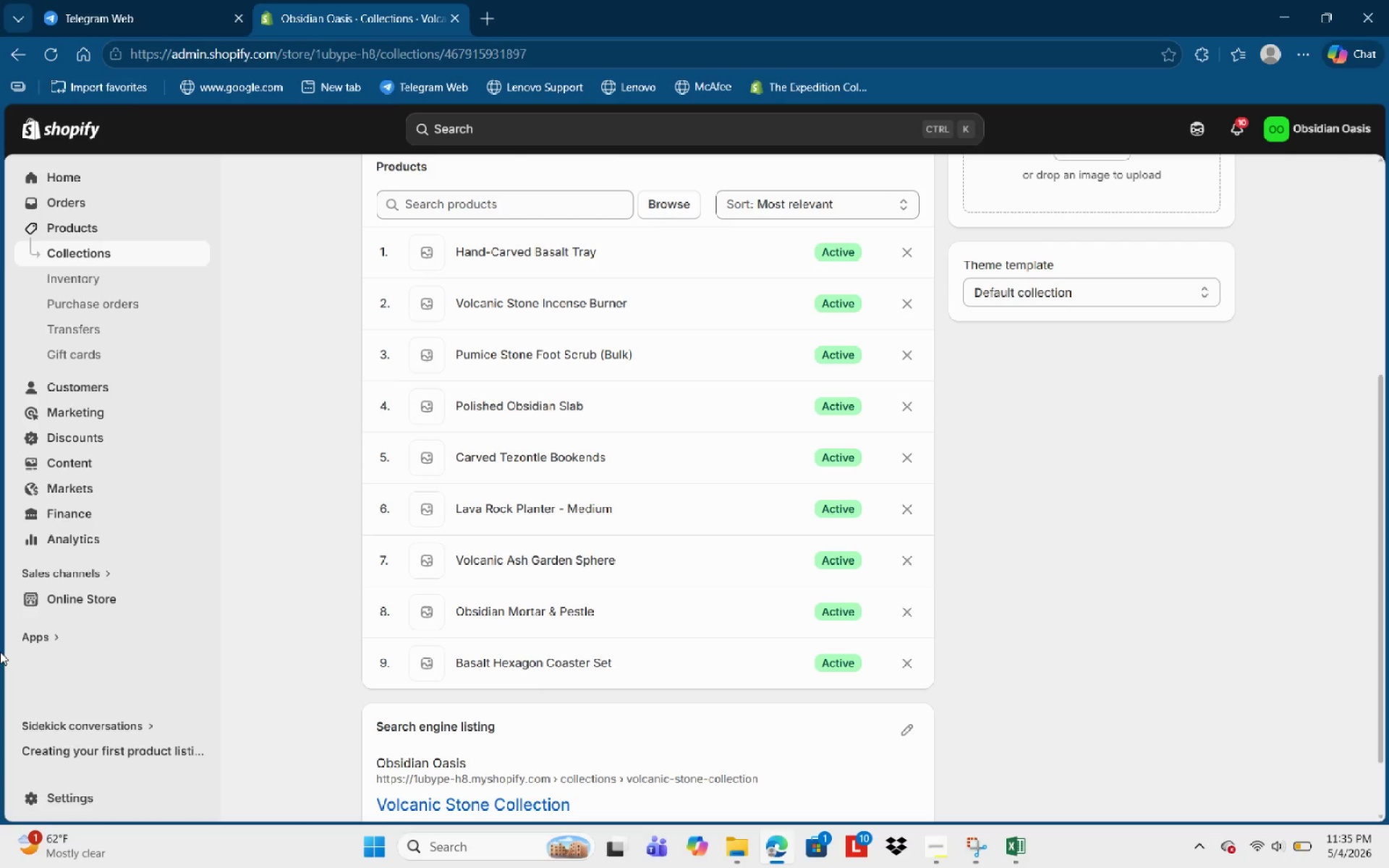 
wait(26.3)
 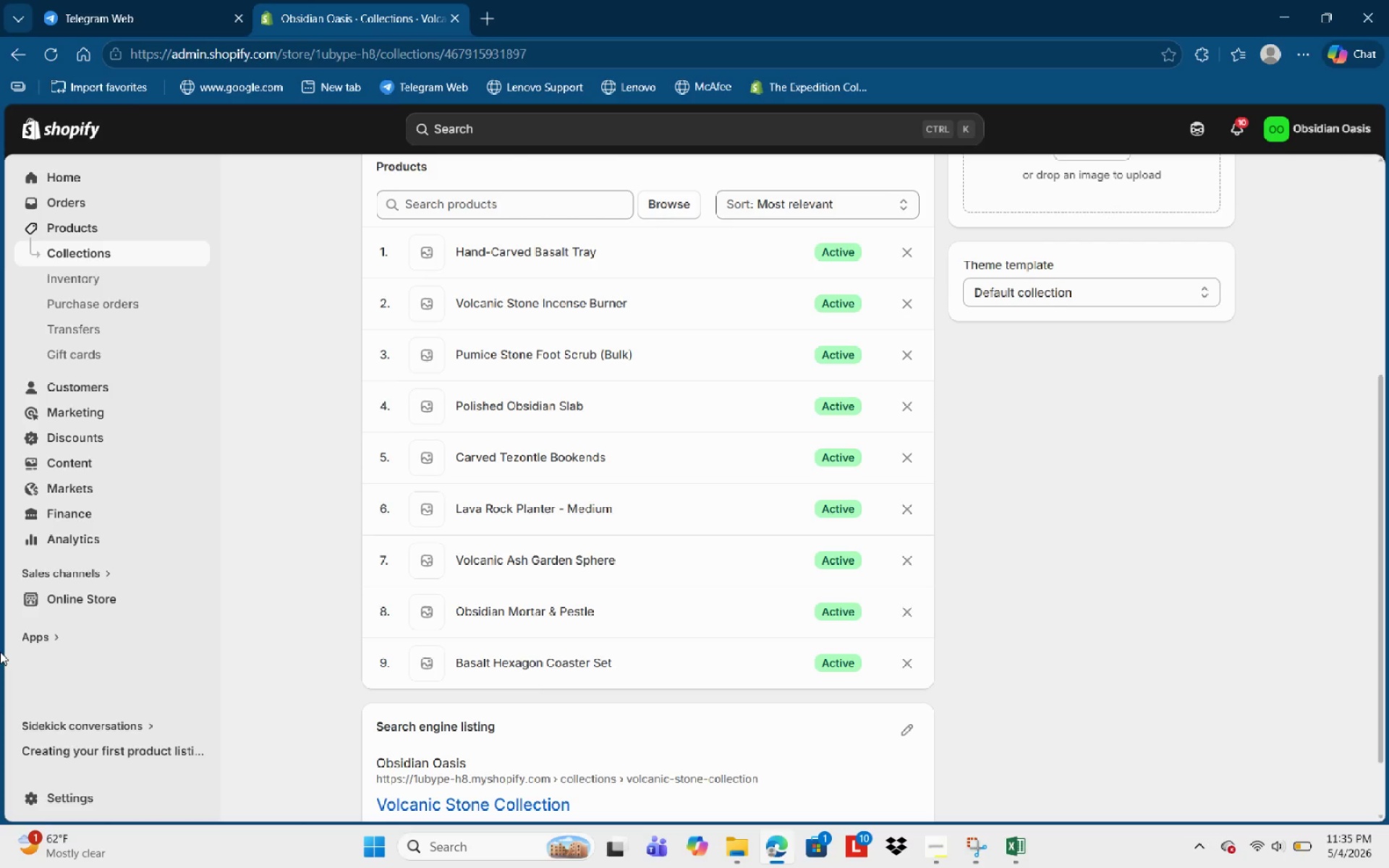 
scroll: coordinate [607, 416], scroll_direction: up, amount: 1.0
 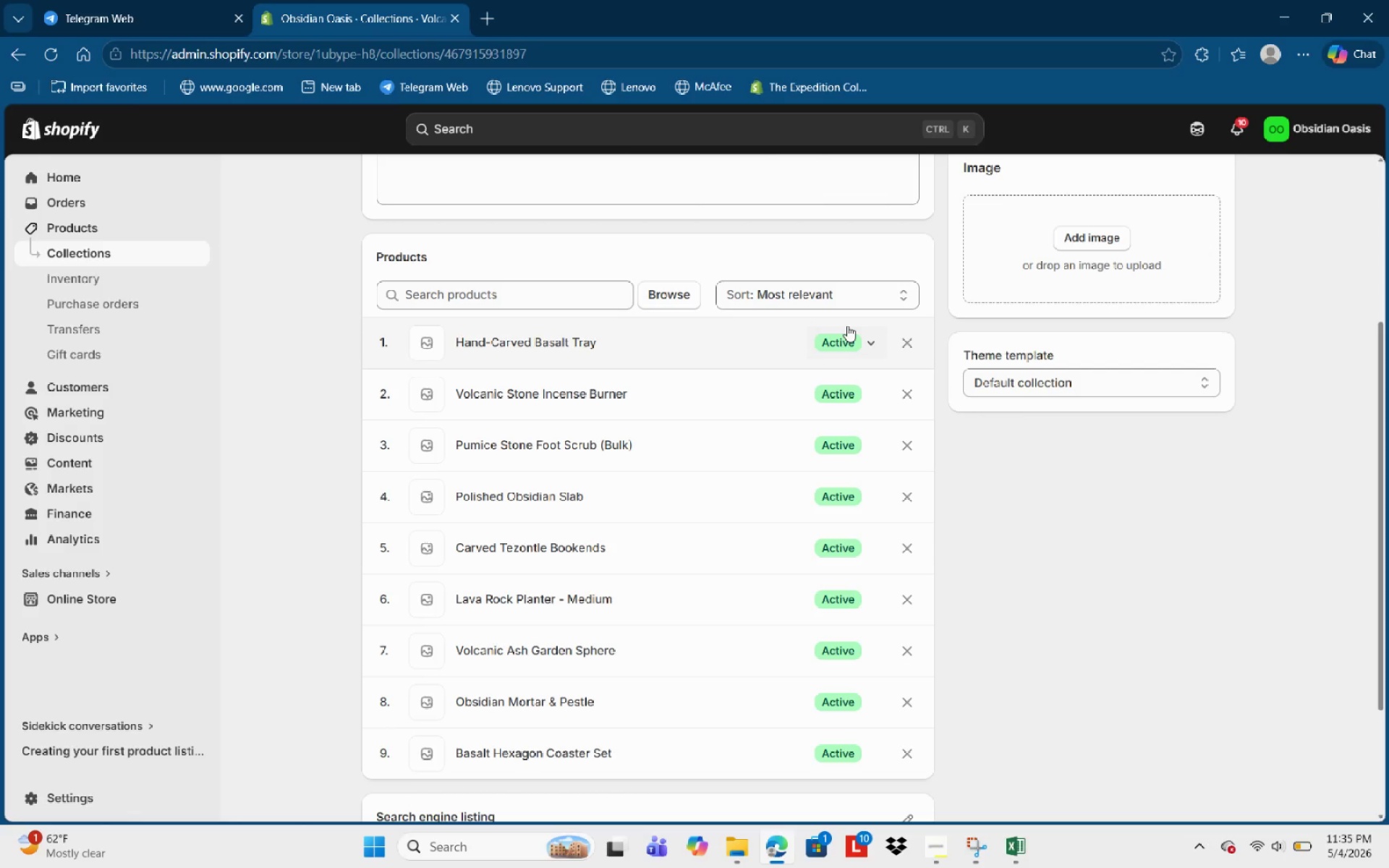 
wait(20.59)
 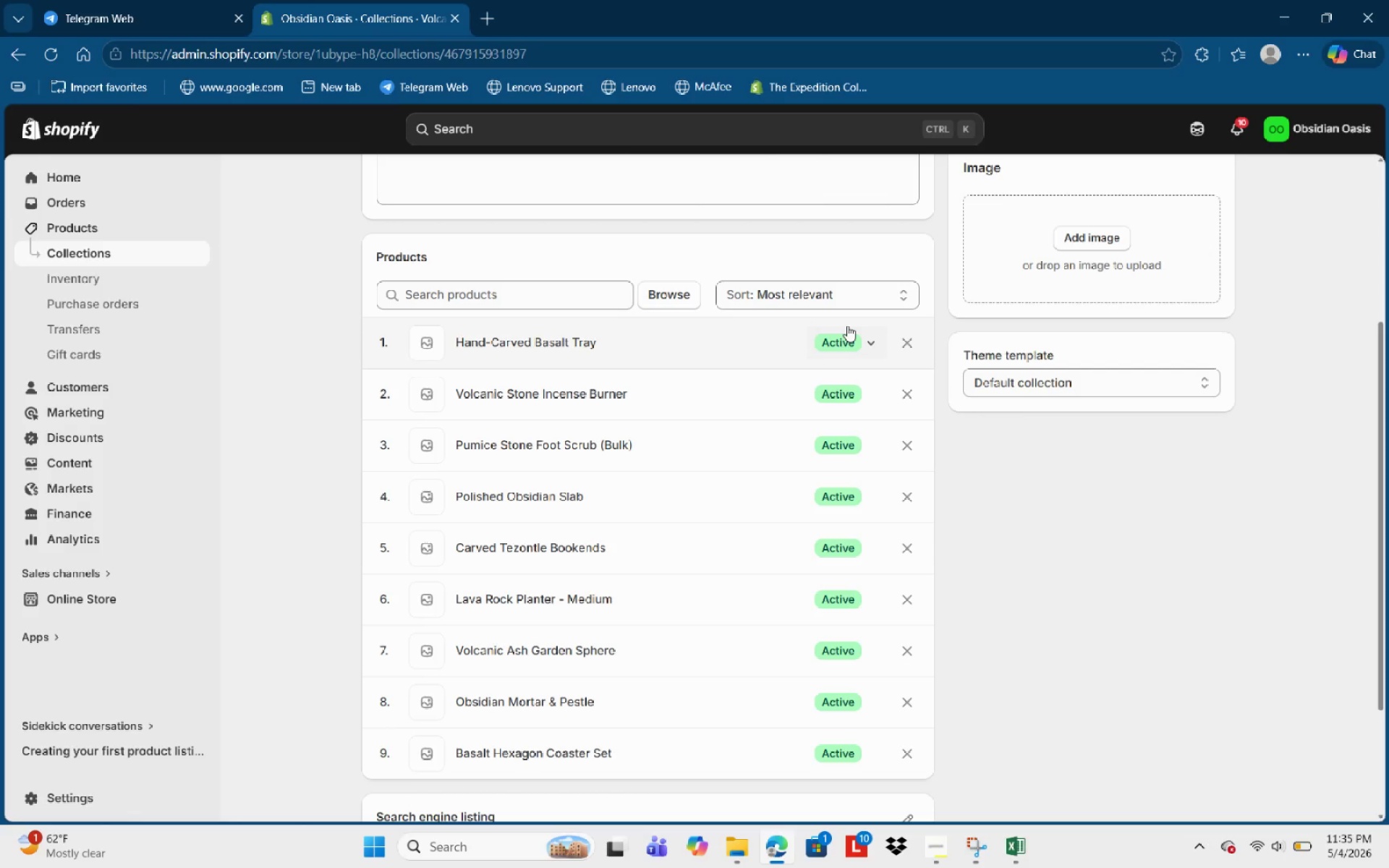 
scroll: coordinate [825, 417], scroll_direction: up, amount: 5.0
 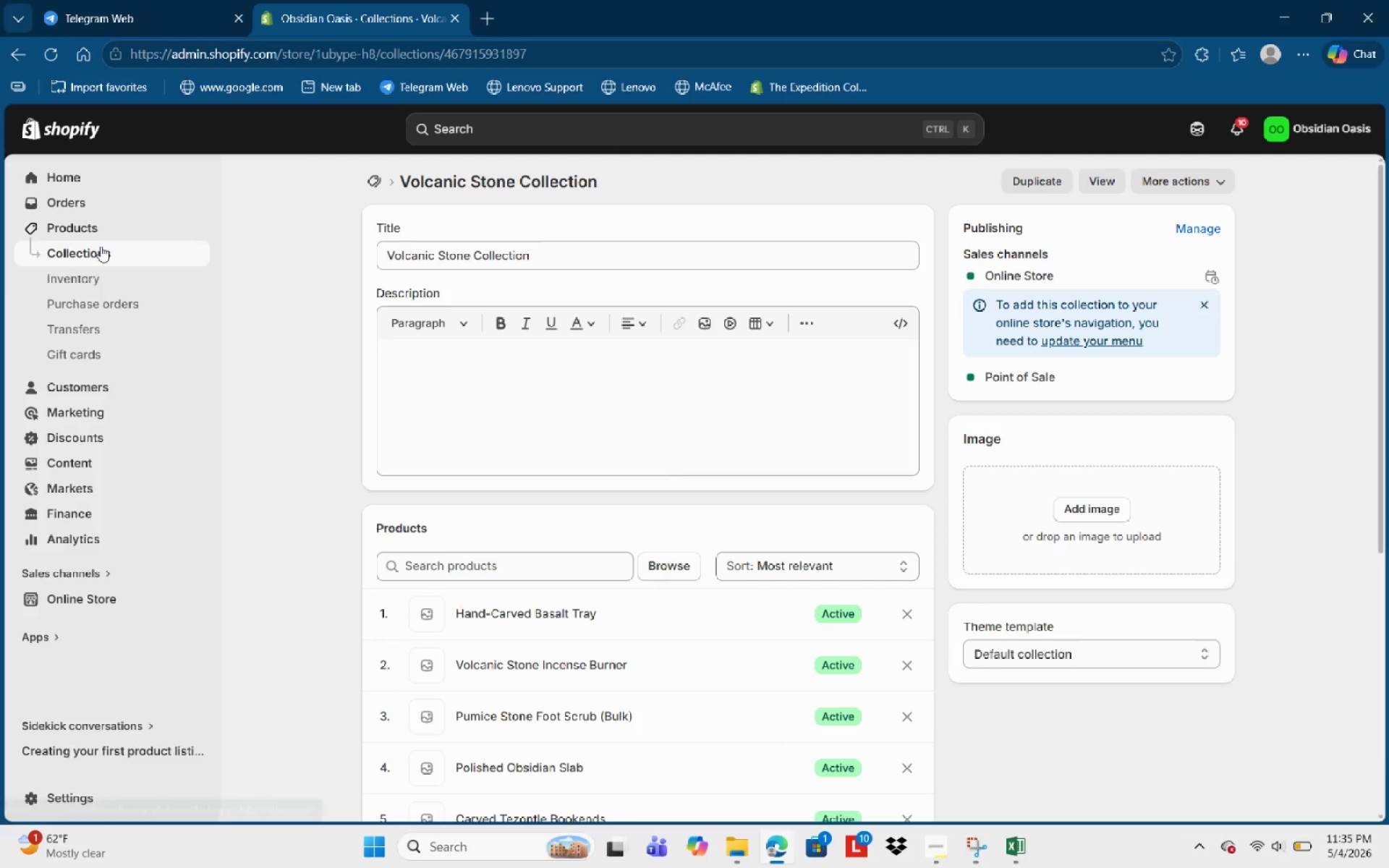 
left_click([101, 252])
 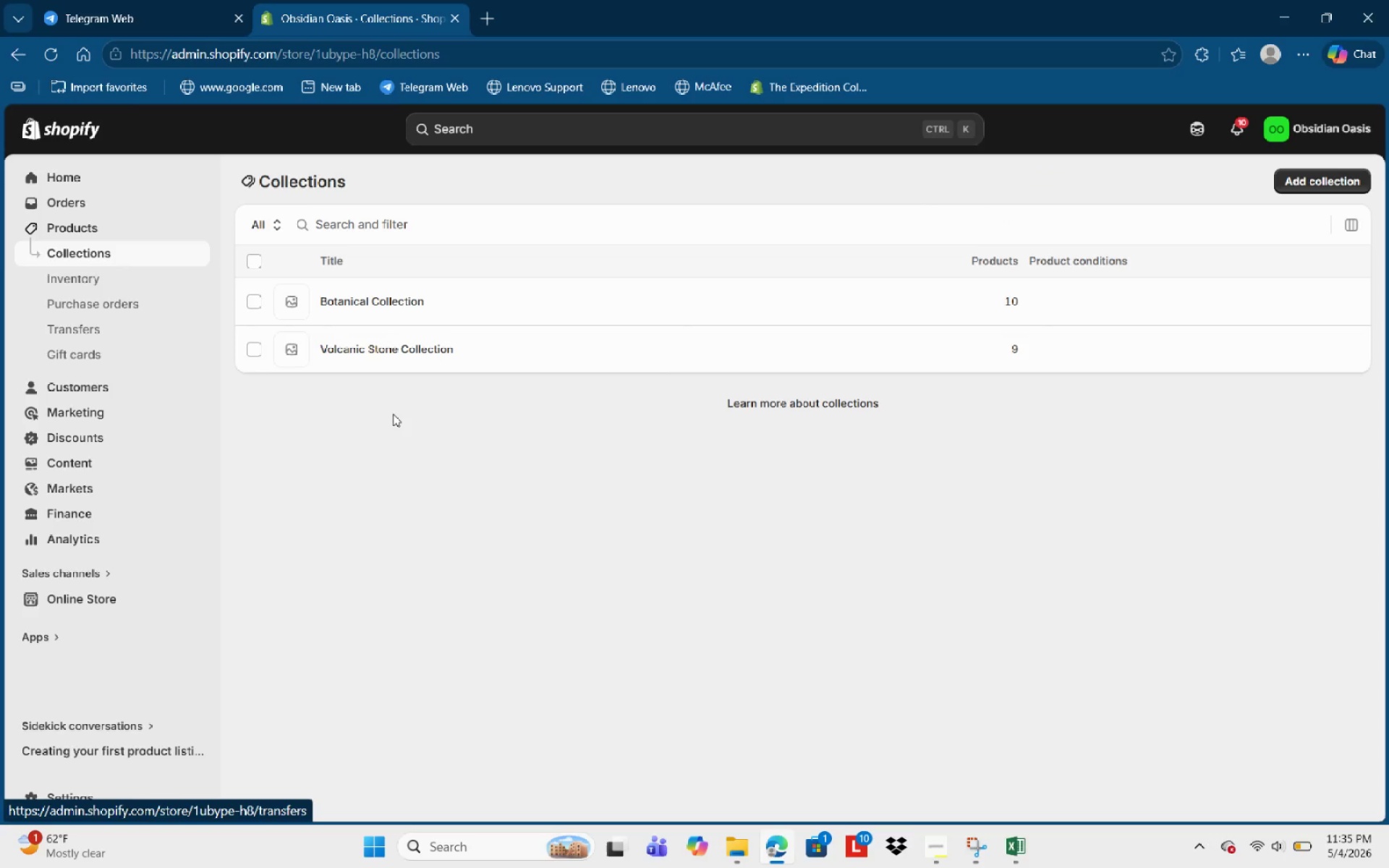 
mouse_move([1014, 845])
 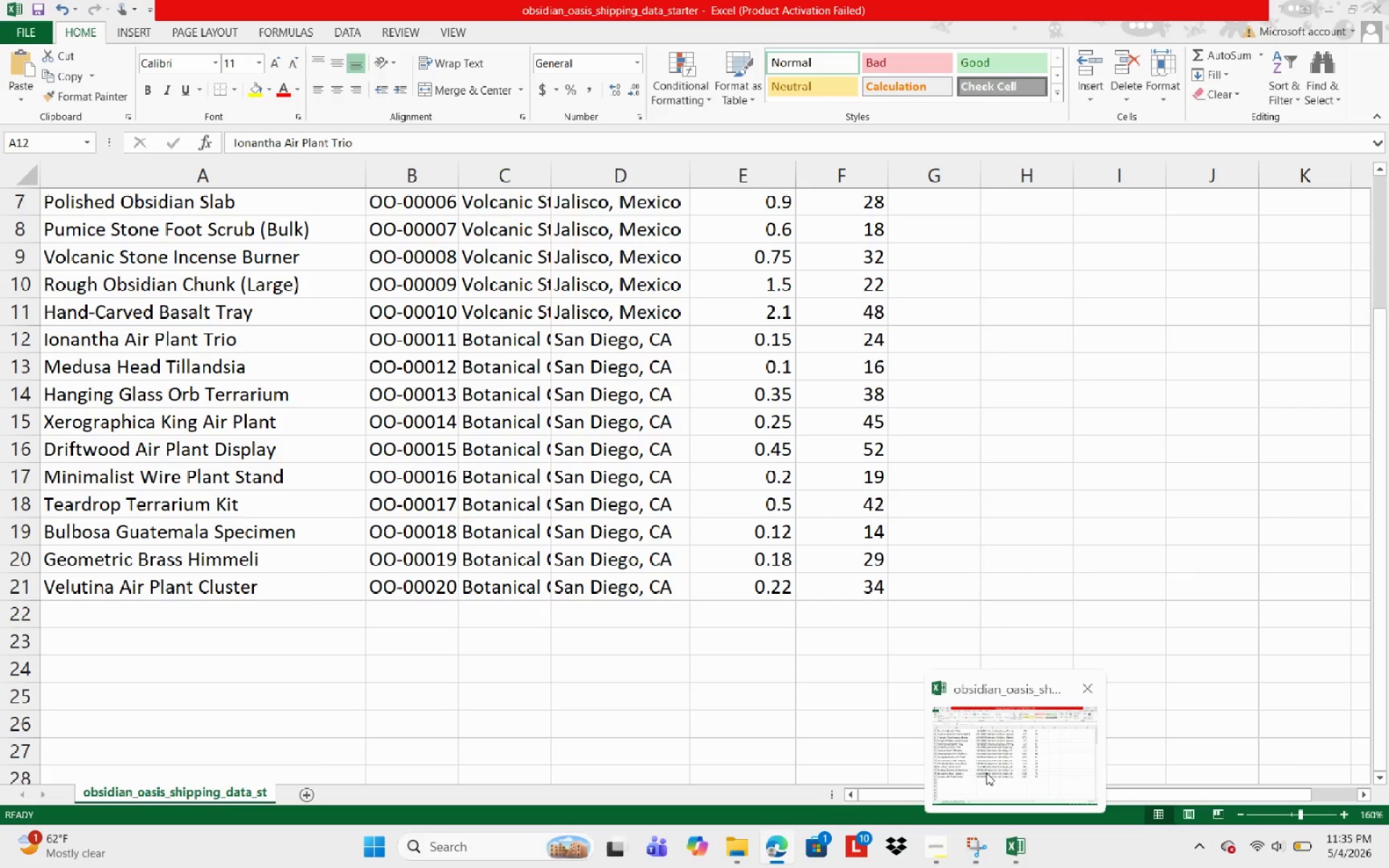 
left_click([386, 552])
 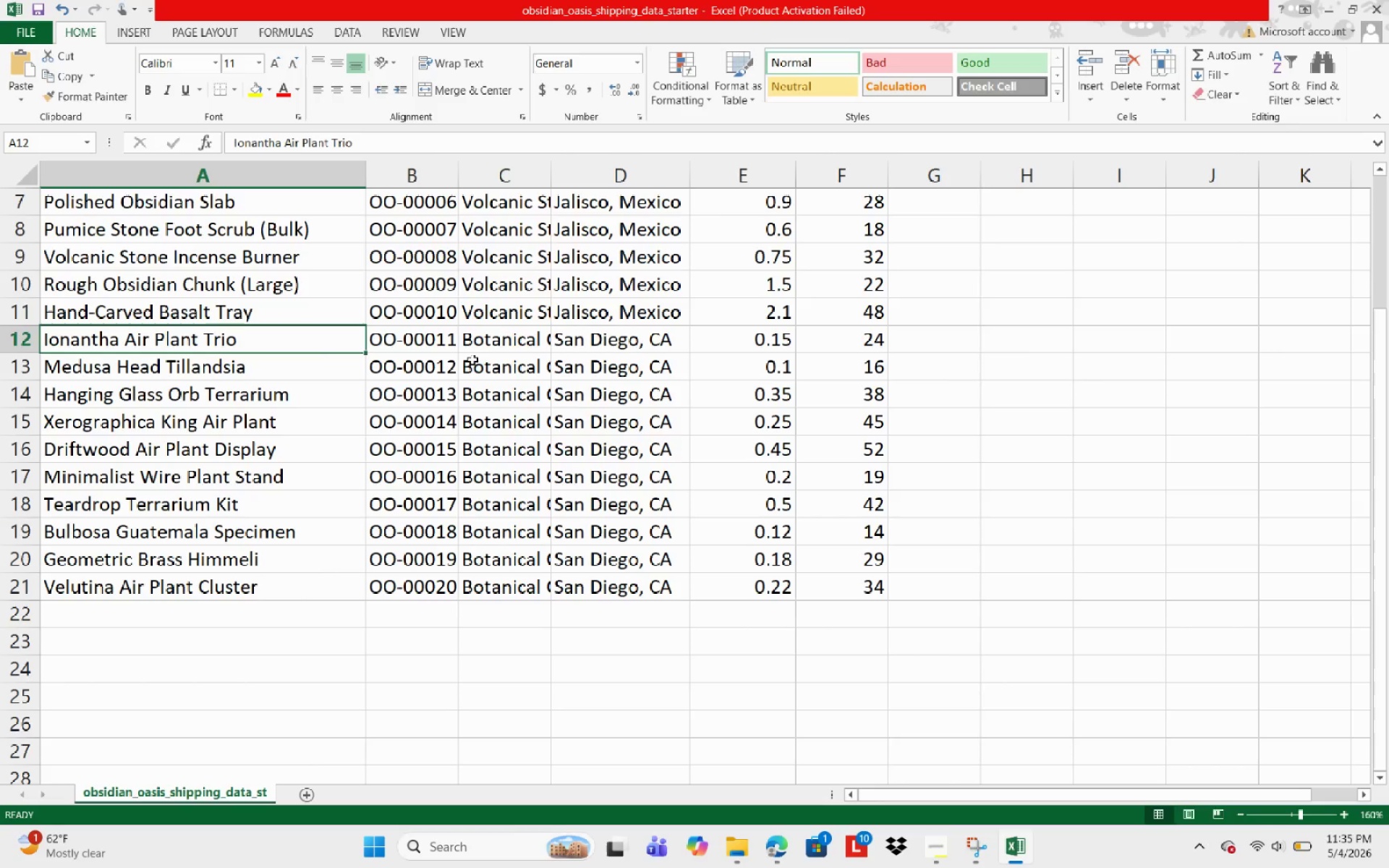 
left_click_drag(start_coordinate=[200, 343], to_coordinate=[221, 582])
 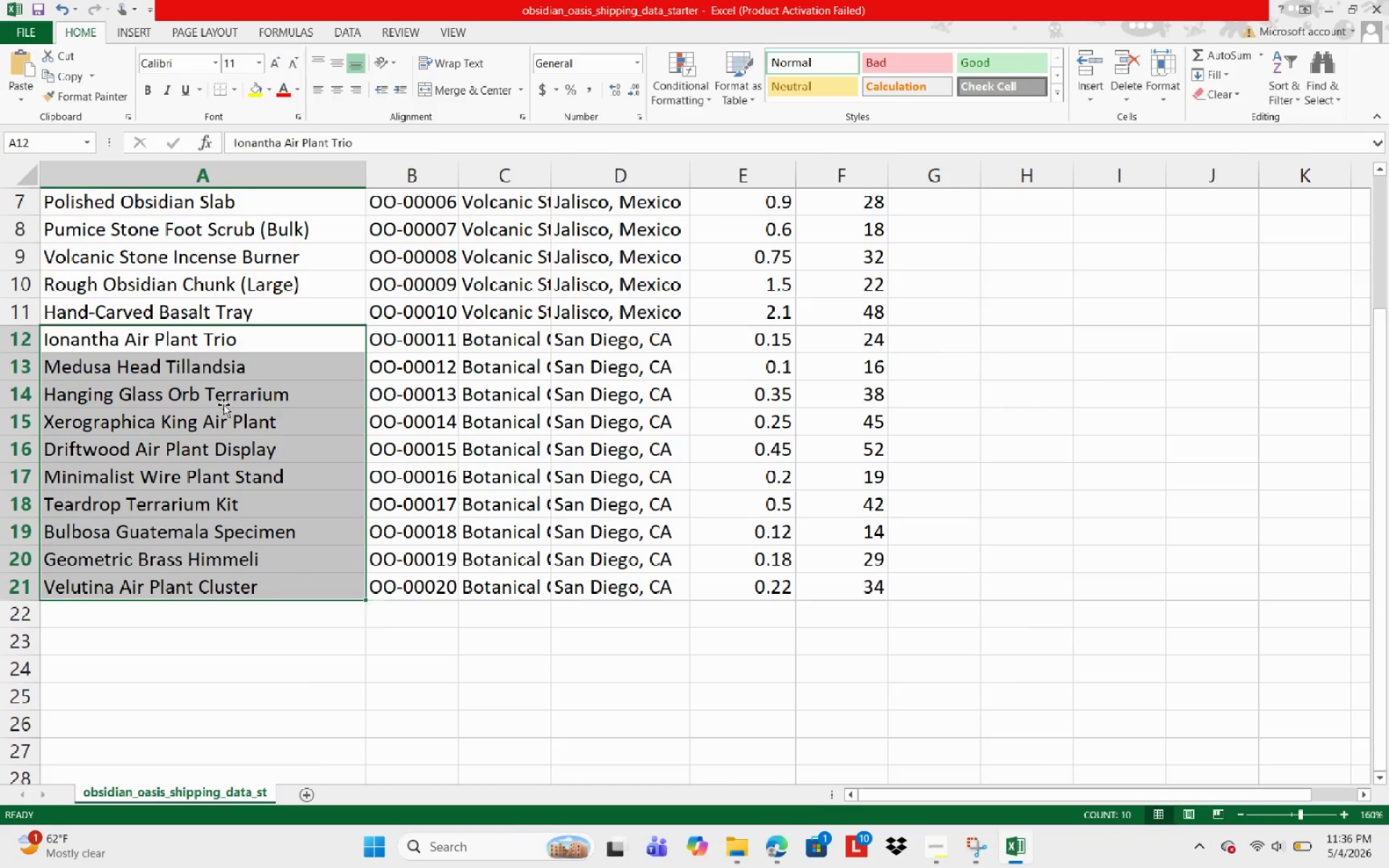 
scroll: coordinate [224, 400], scroll_direction: up, amount: 4.0
 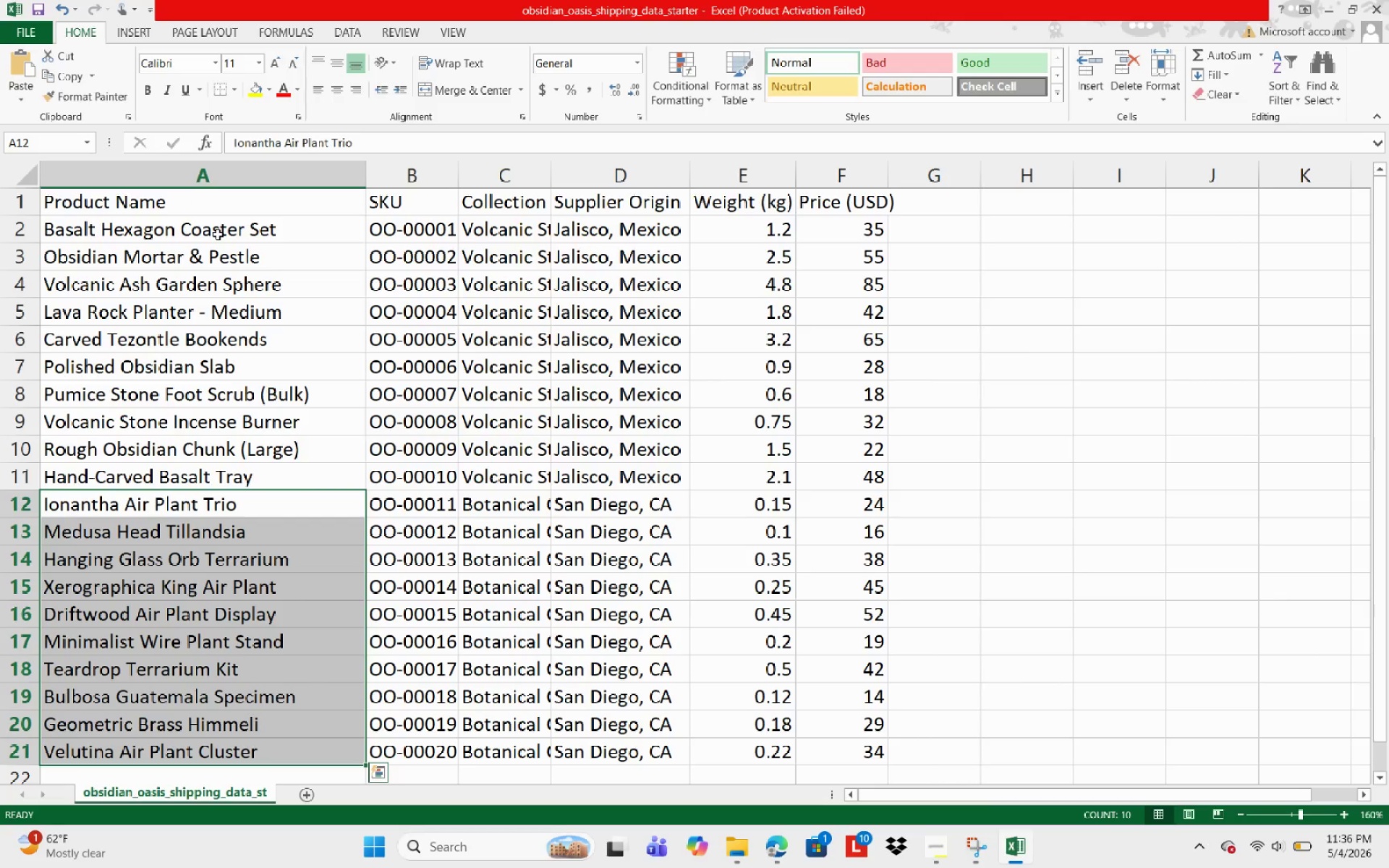 
left_click_drag(start_coordinate=[216, 231], to_coordinate=[229, 477])
 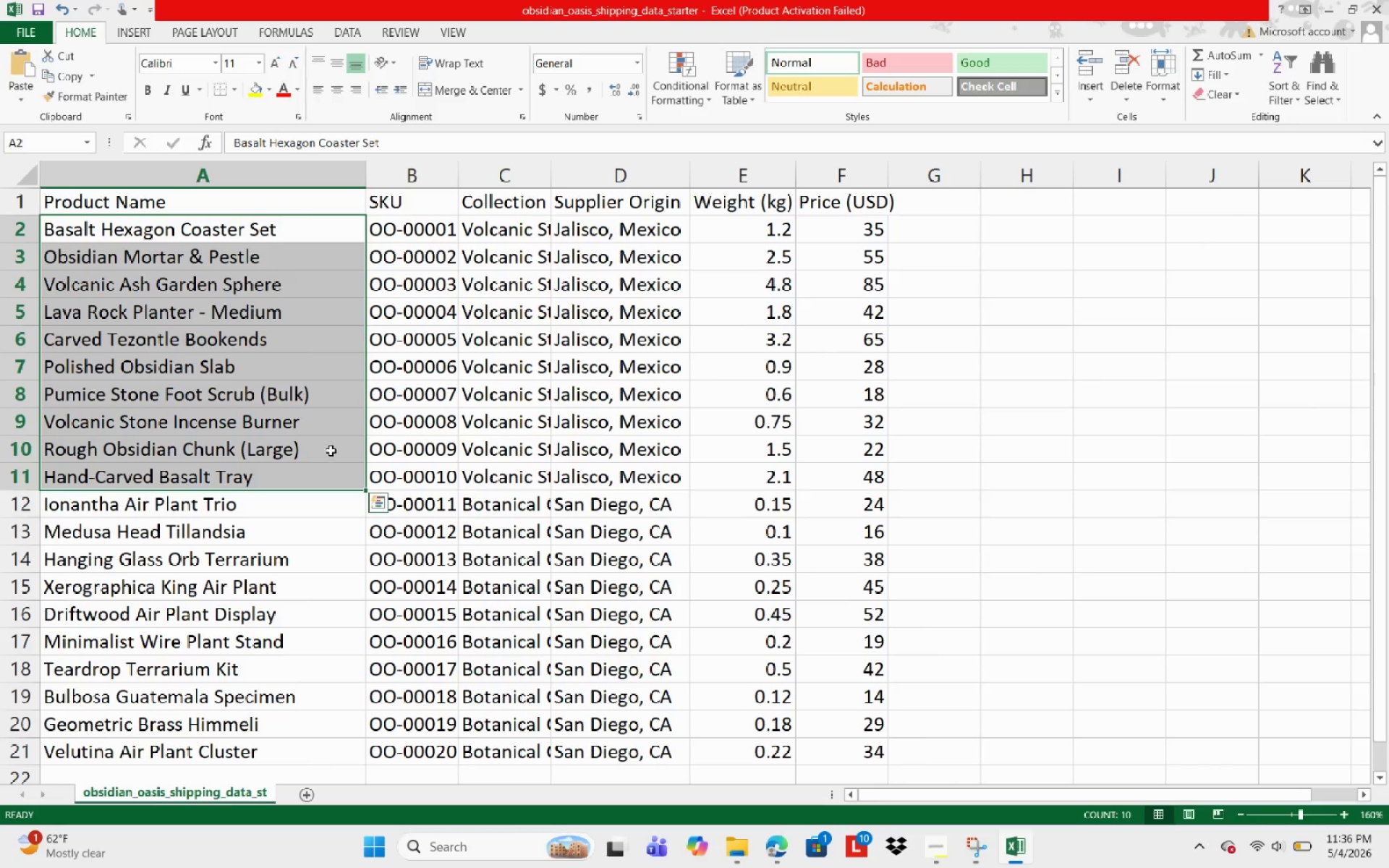 
scroll: coordinate [367, 488], scroll_direction: down, amount: 1.0
 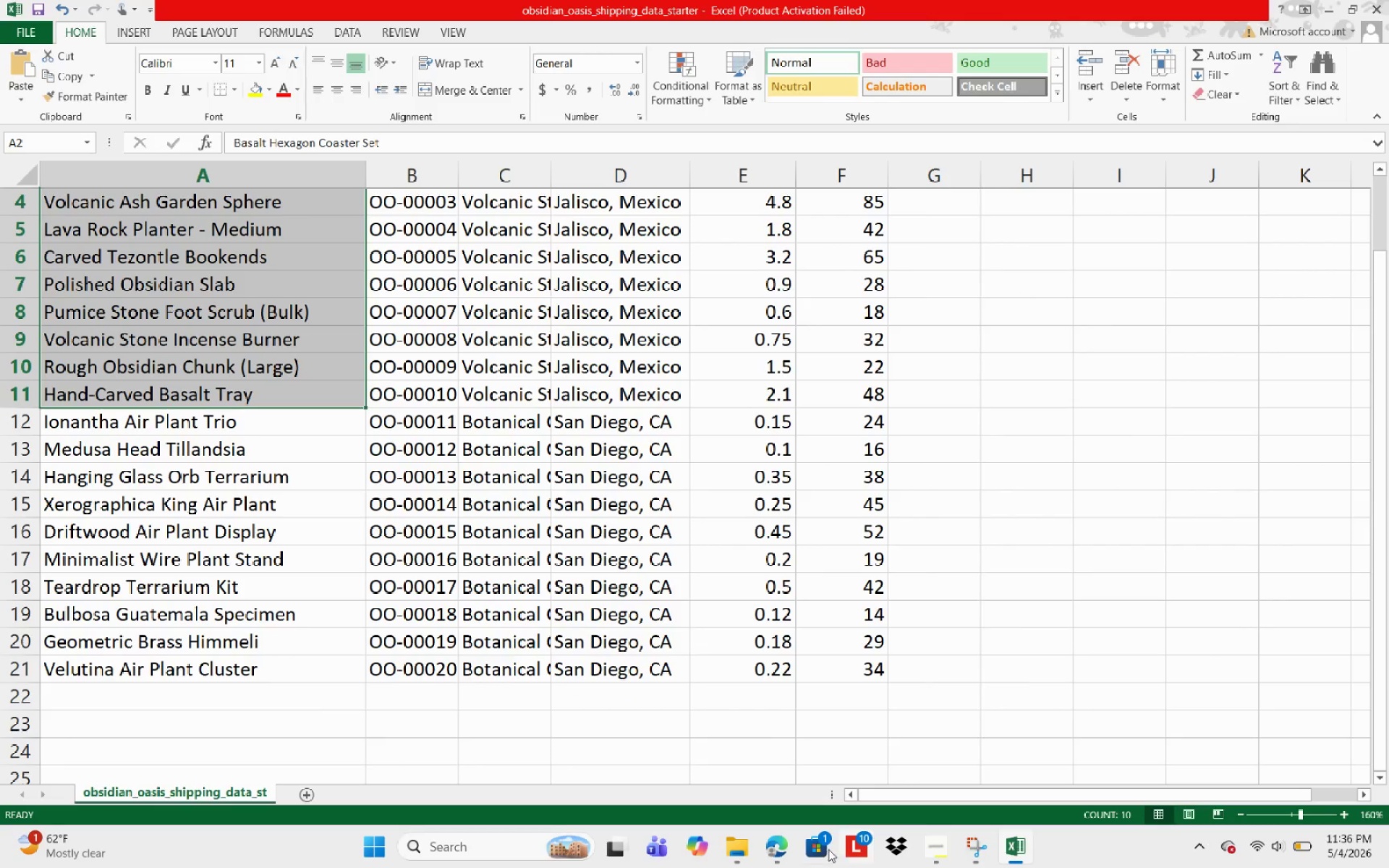 
mouse_move([769, 843])
 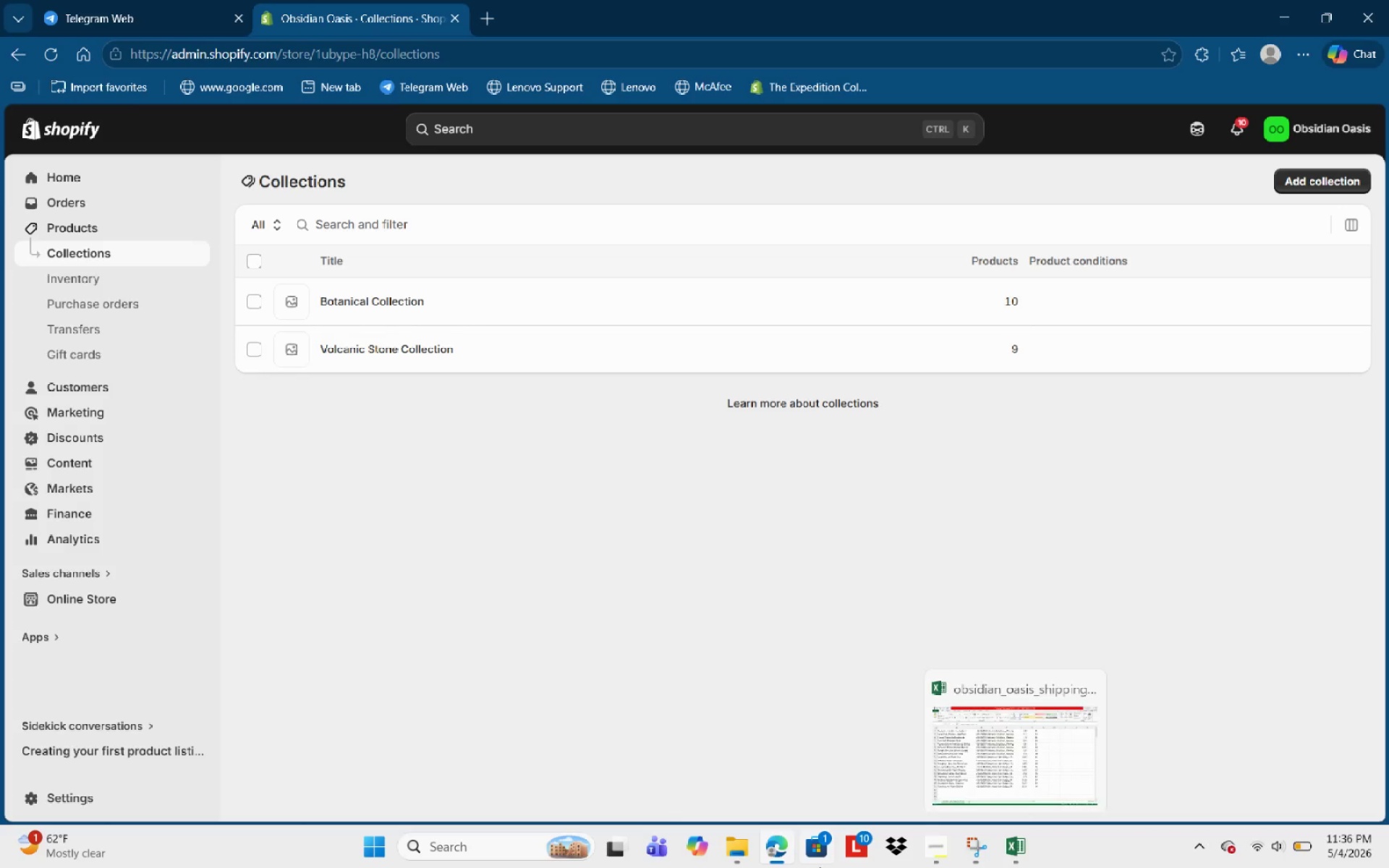 
wait(5.16)
 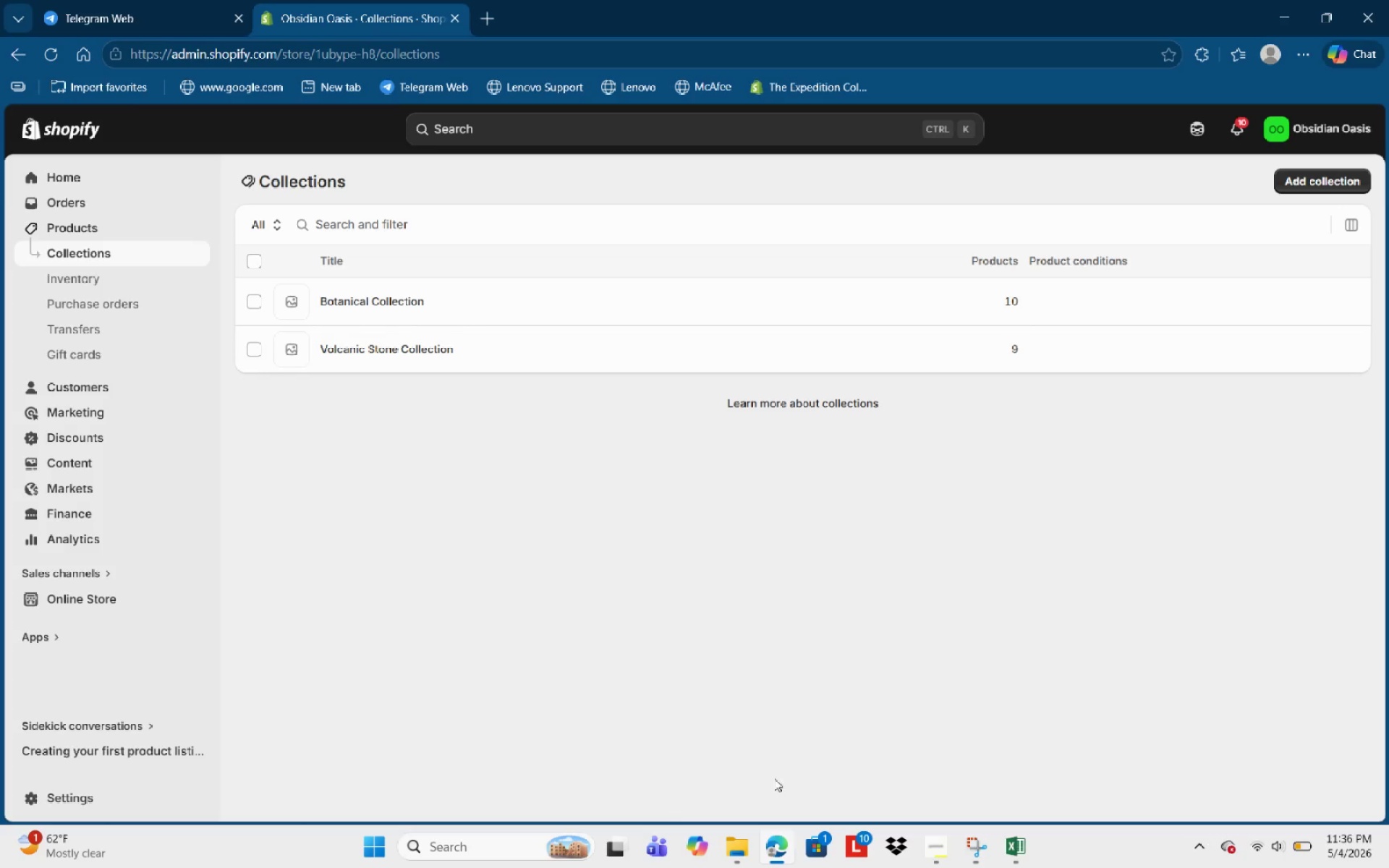 
left_click([368, 347])
 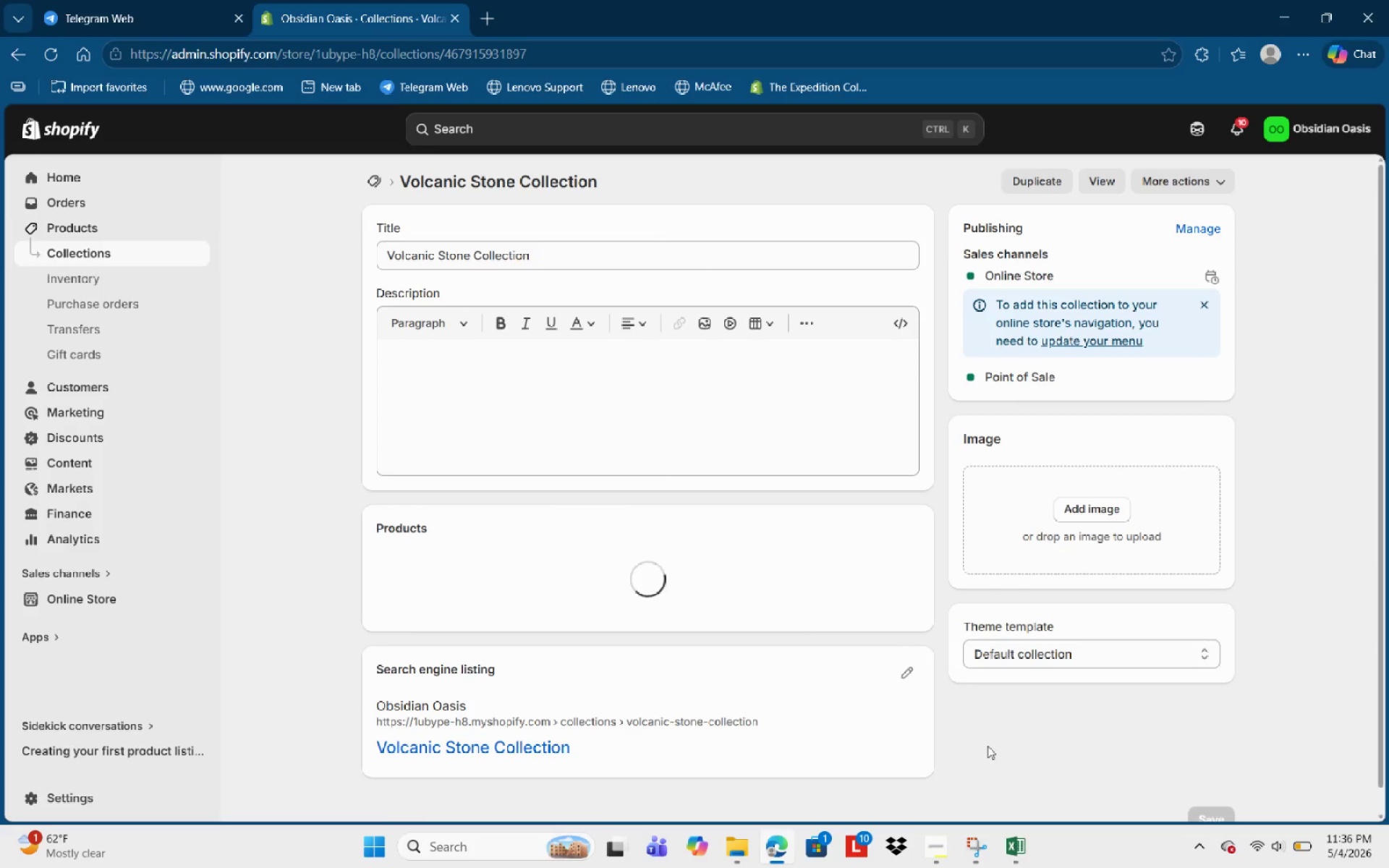 
scroll: coordinate [841, 600], scroll_direction: down, amount: 4.0
 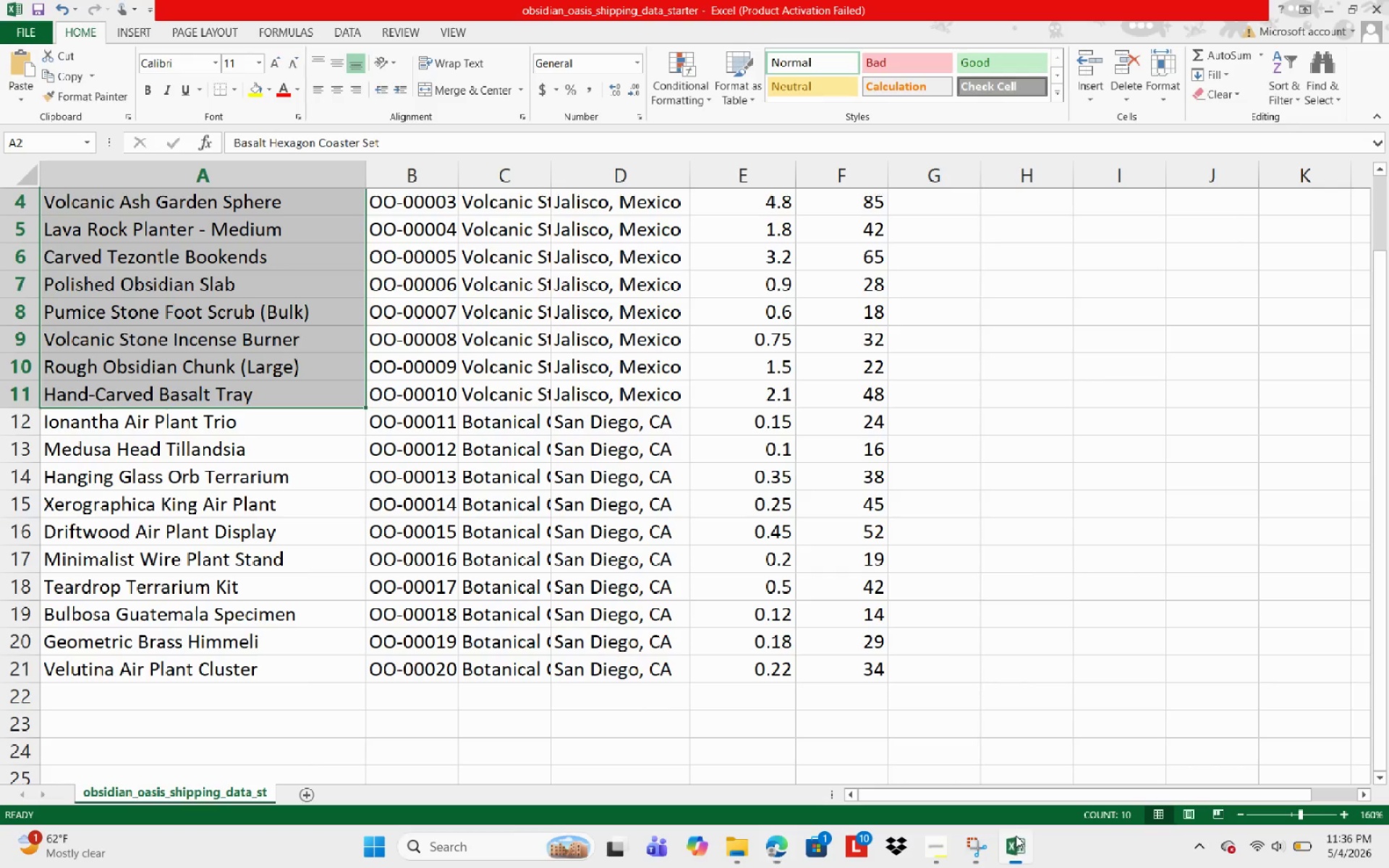 
scroll: coordinate [591, 516], scroll_direction: up, amount: 3.0
 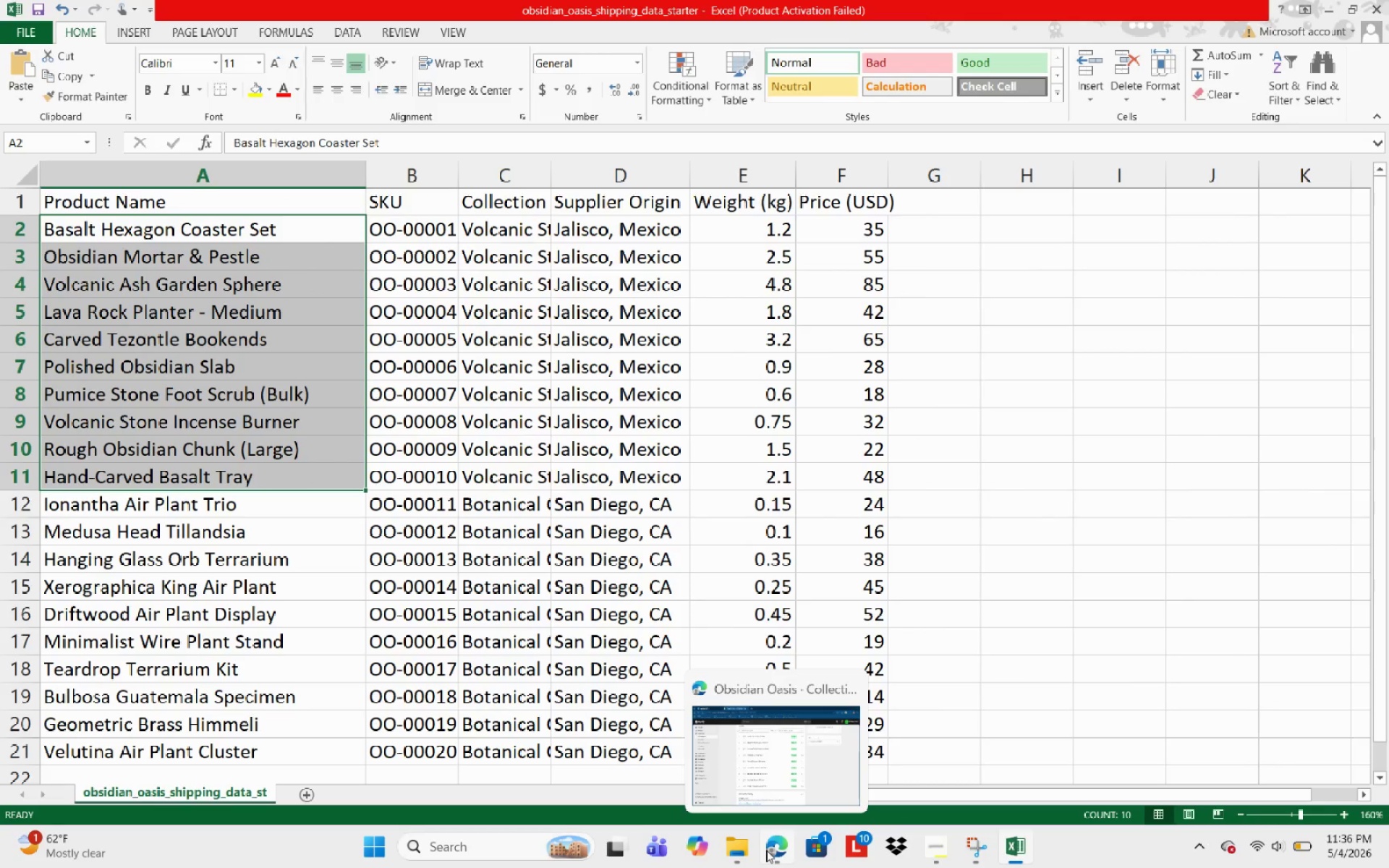 
left_click([766, 850])
 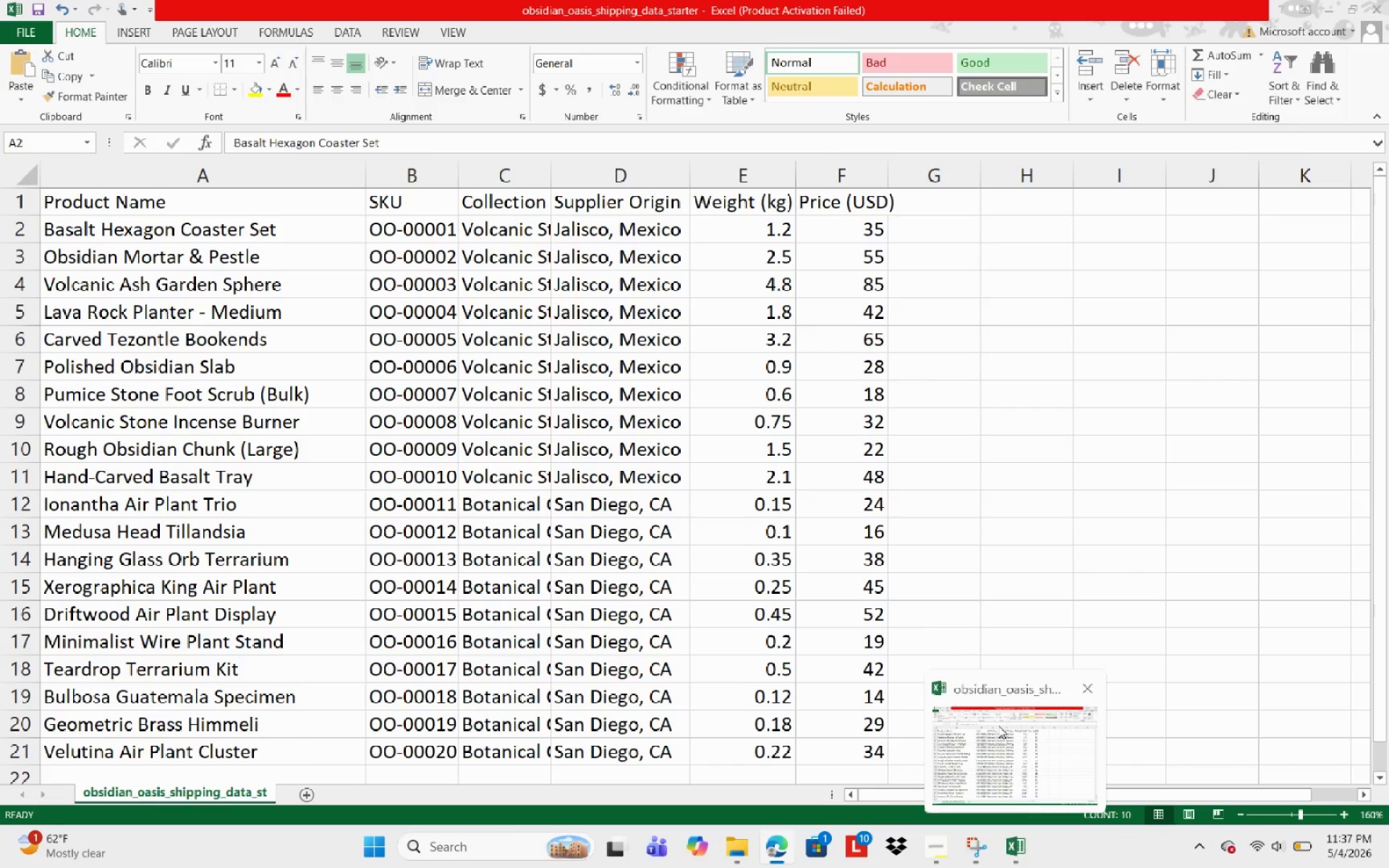 
wait(44.53)
 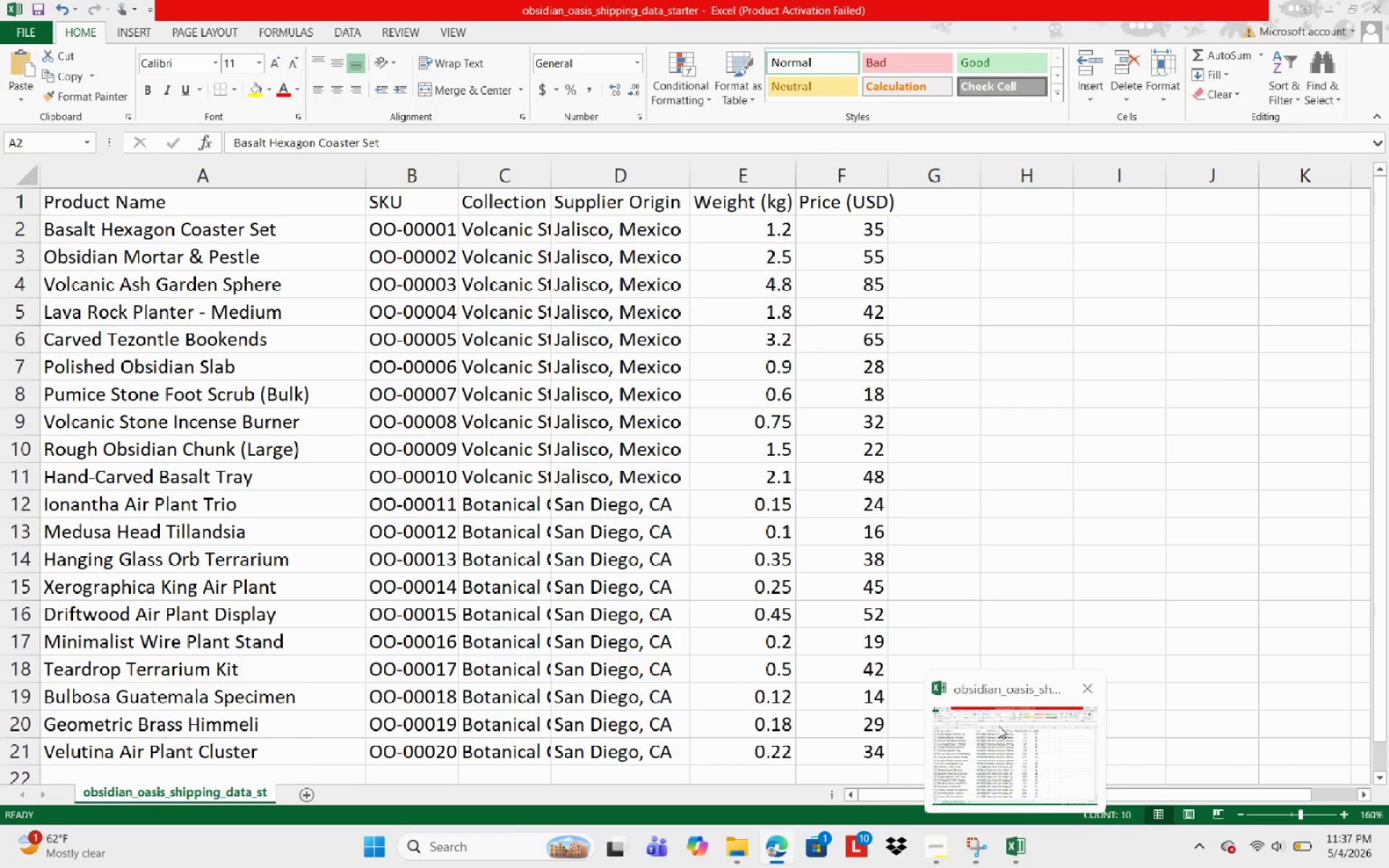 
left_click([1025, 852])
 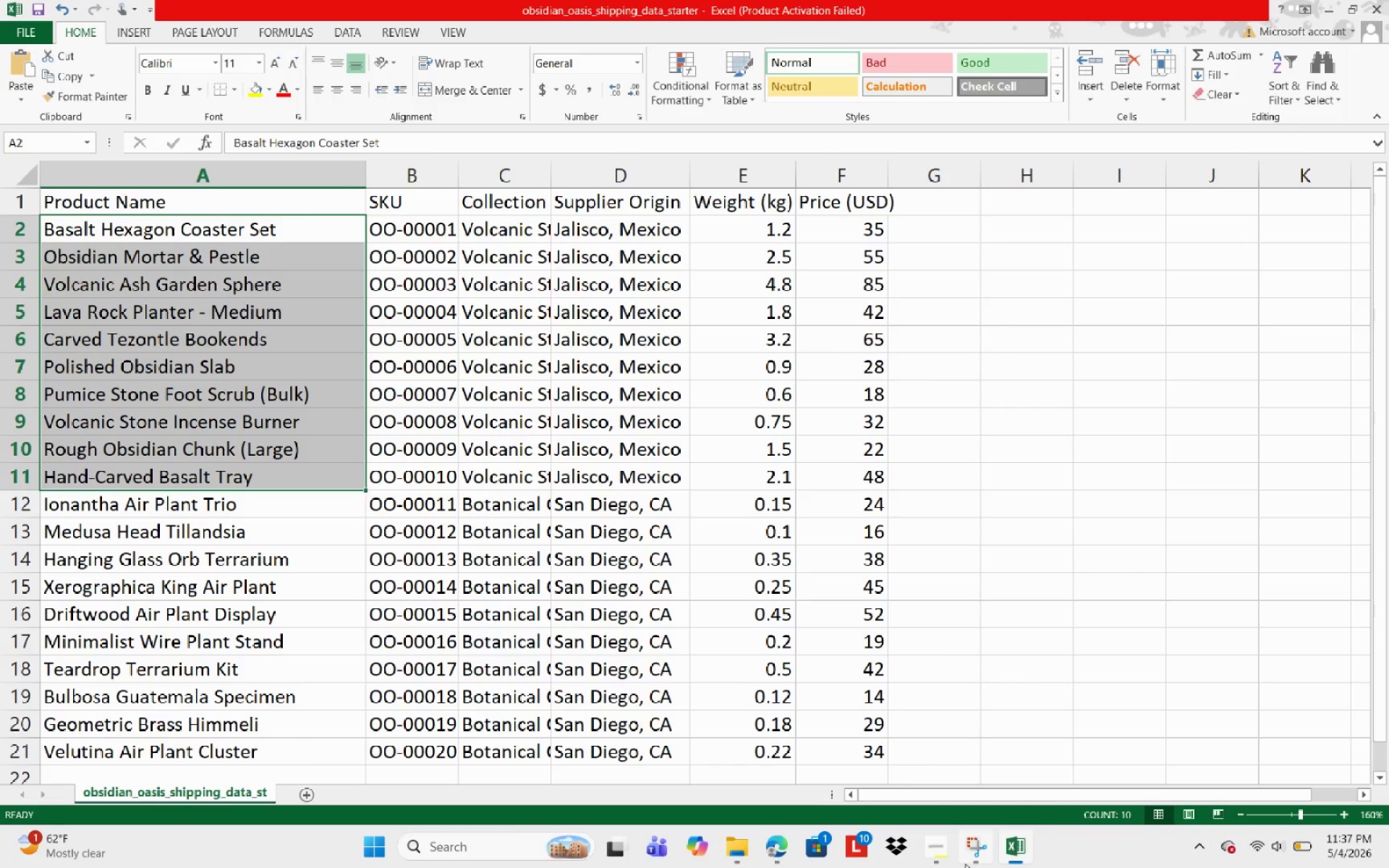 
wait(5.56)
 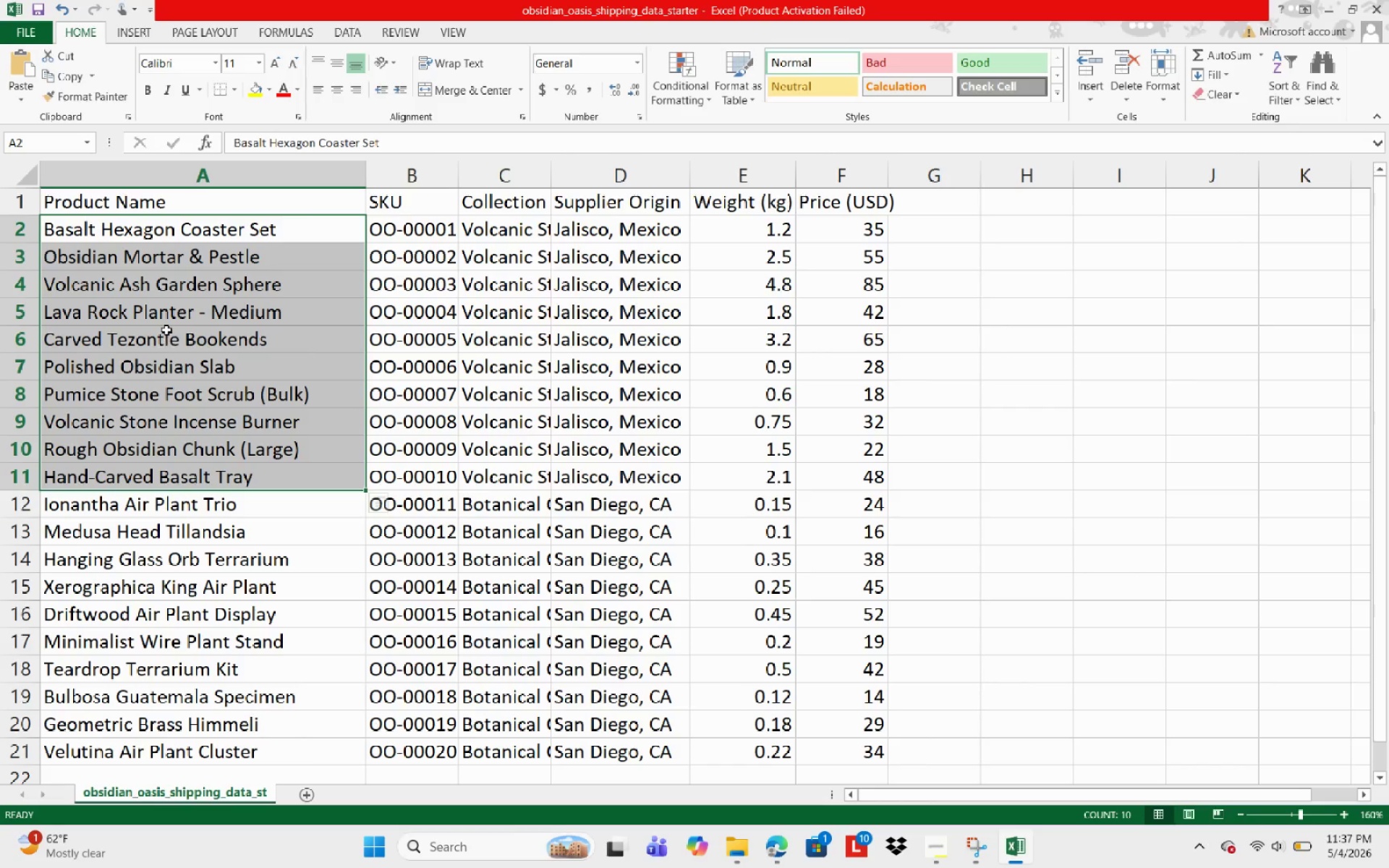 
left_click([776, 862])
 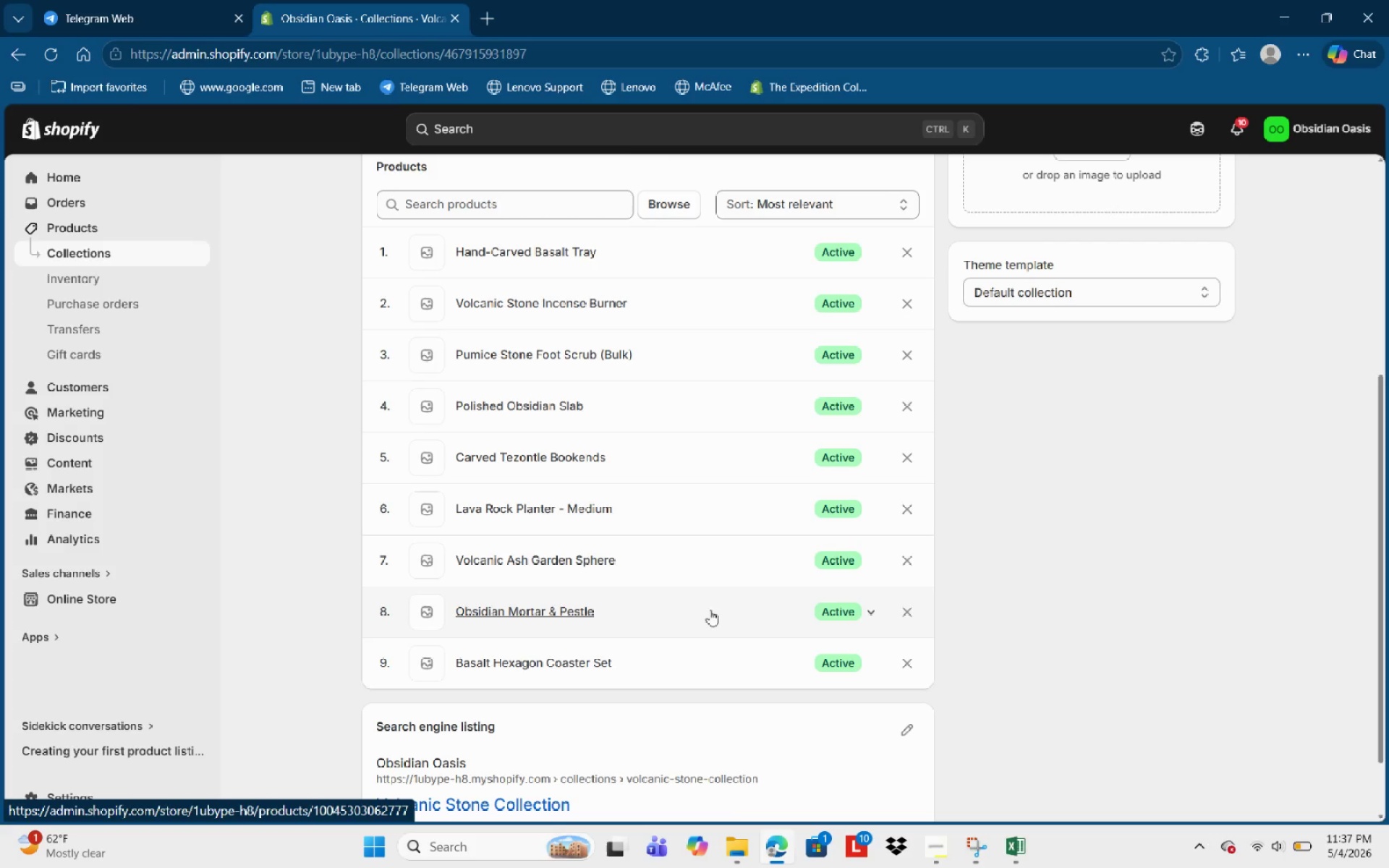 
wait(6.25)
 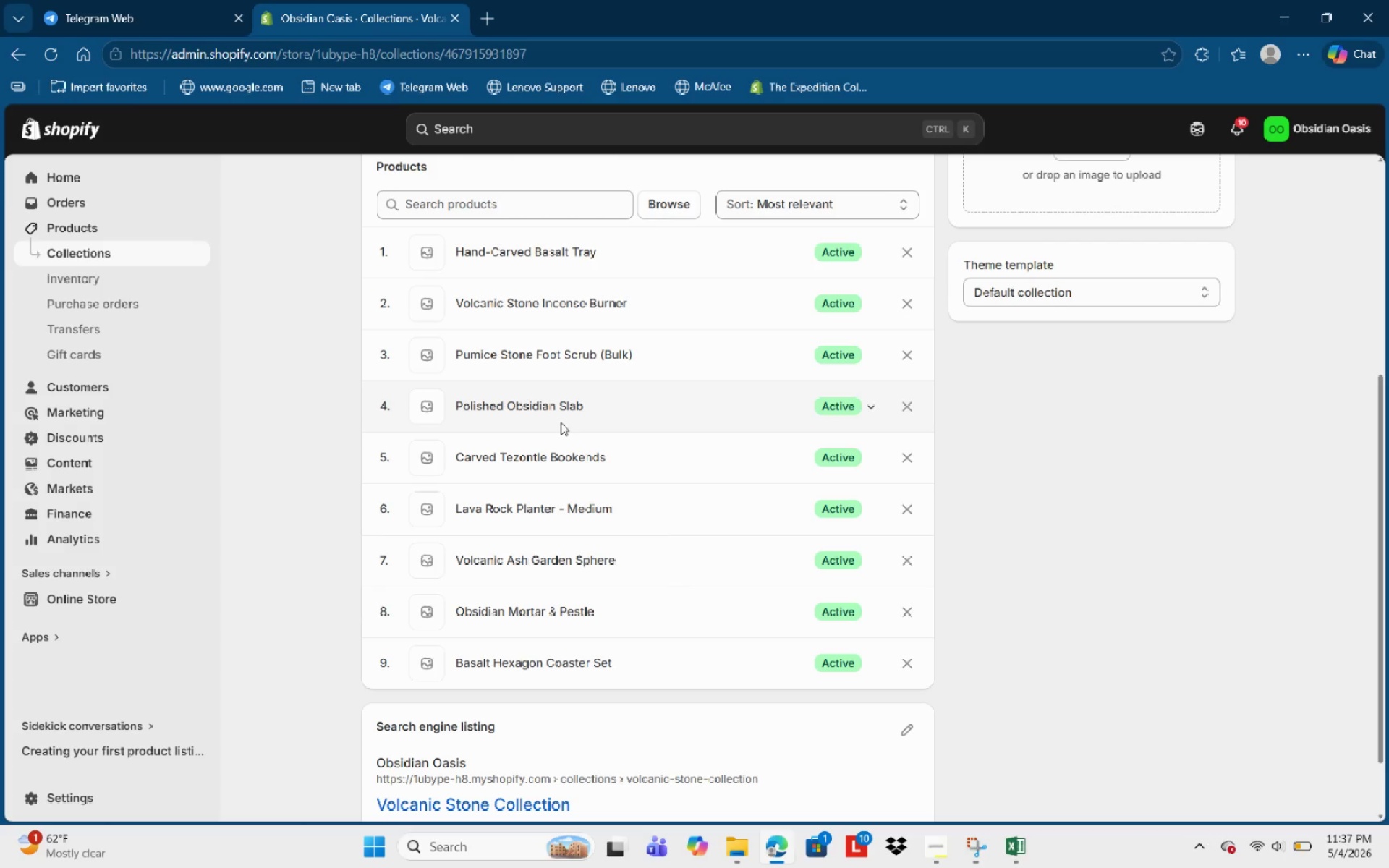 
left_click_drag(start_coordinate=[1019, 846], to_coordinate=[1014, 840])
 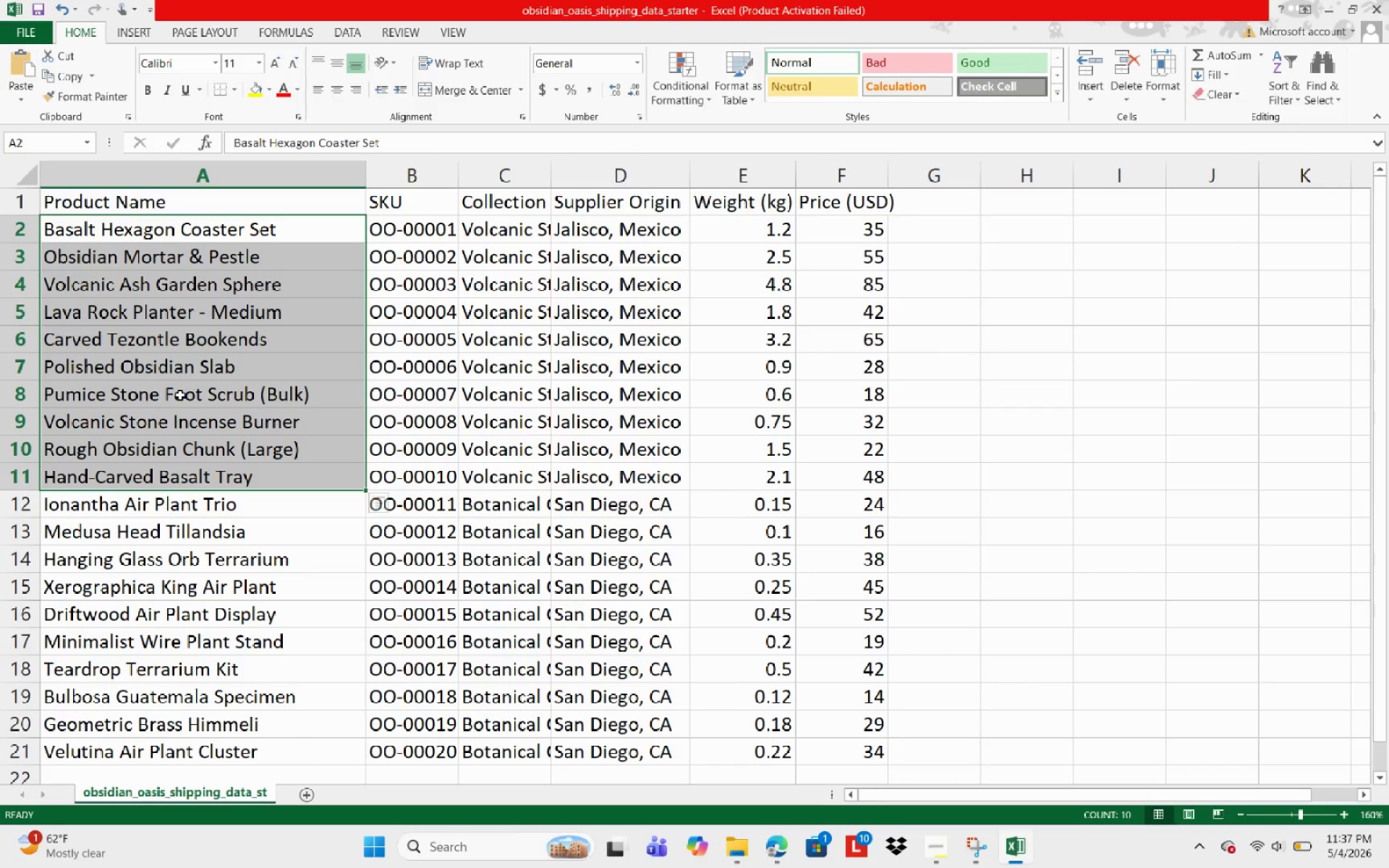 
wait(10.25)
 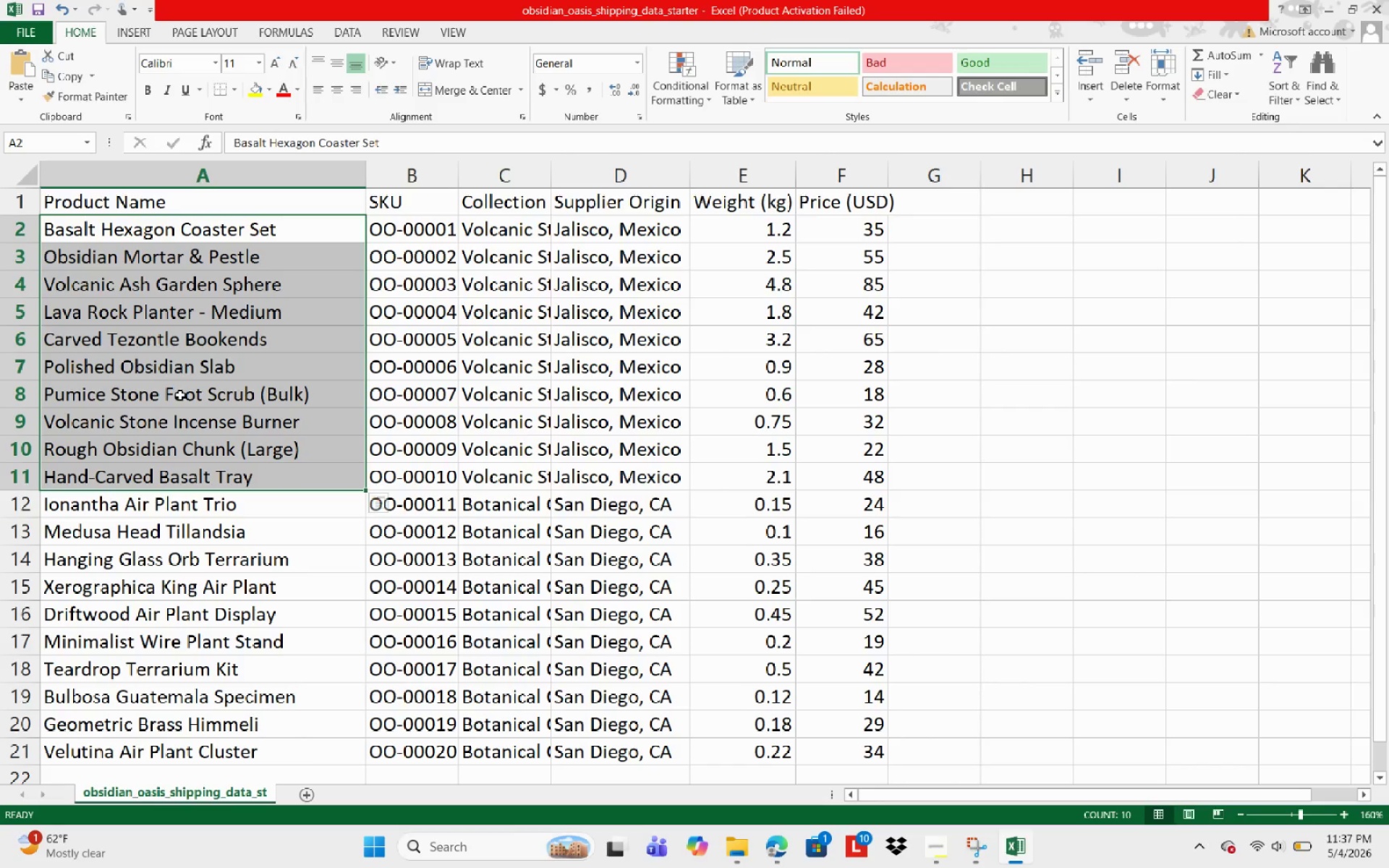 
left_click([1328, 0])
 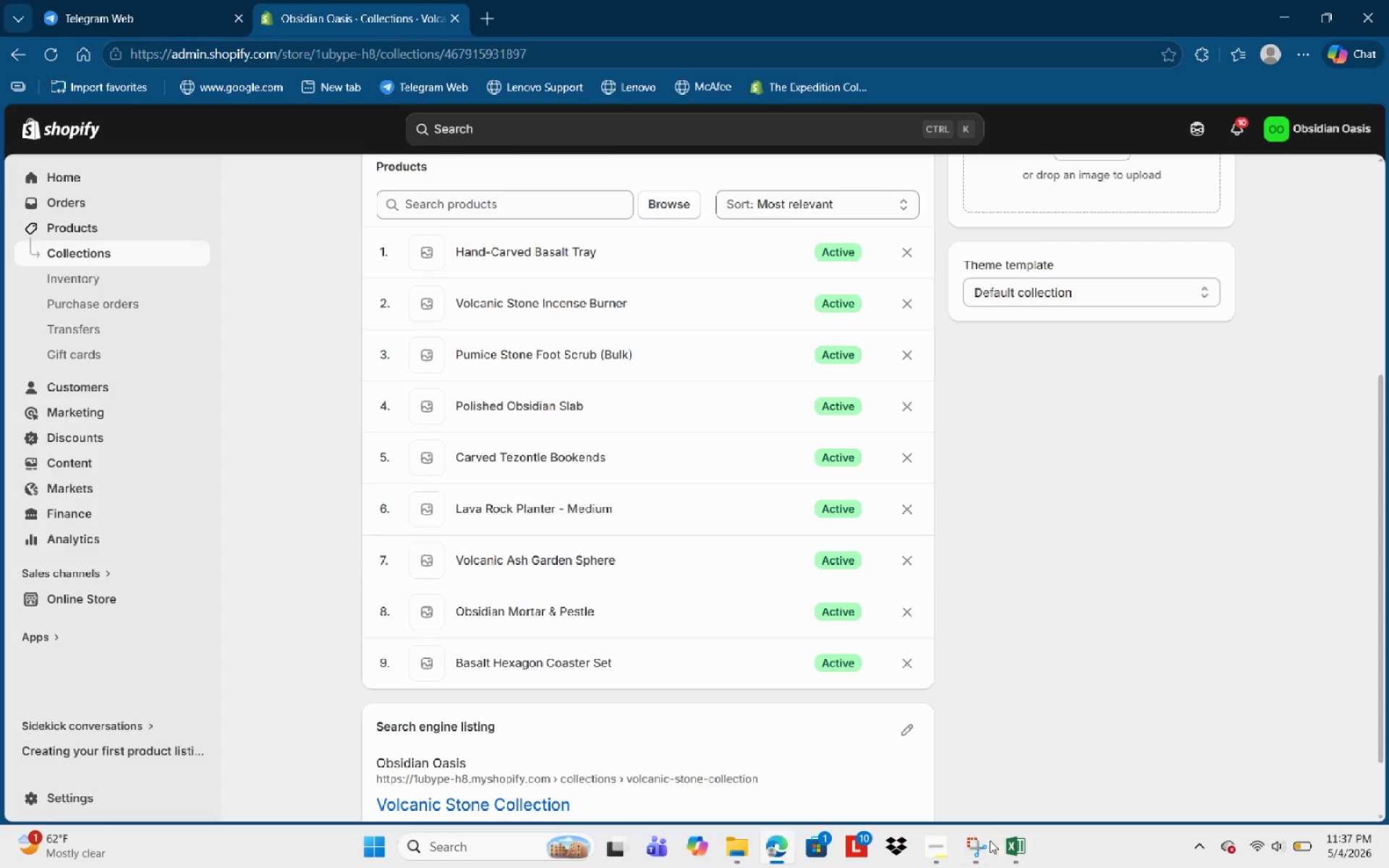 
mouse_move([1000, 718])
 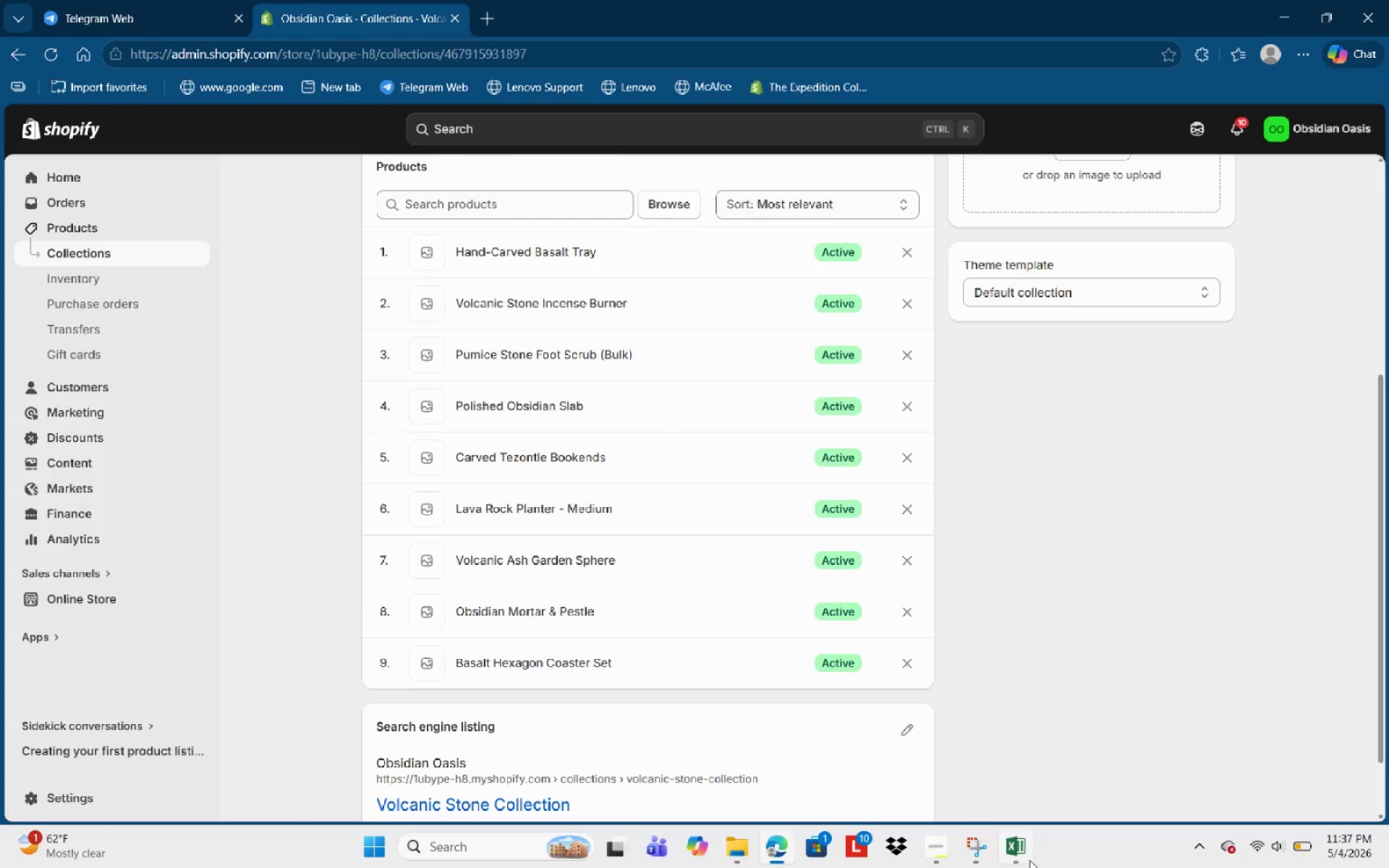 
mouse_move([975, 744])
 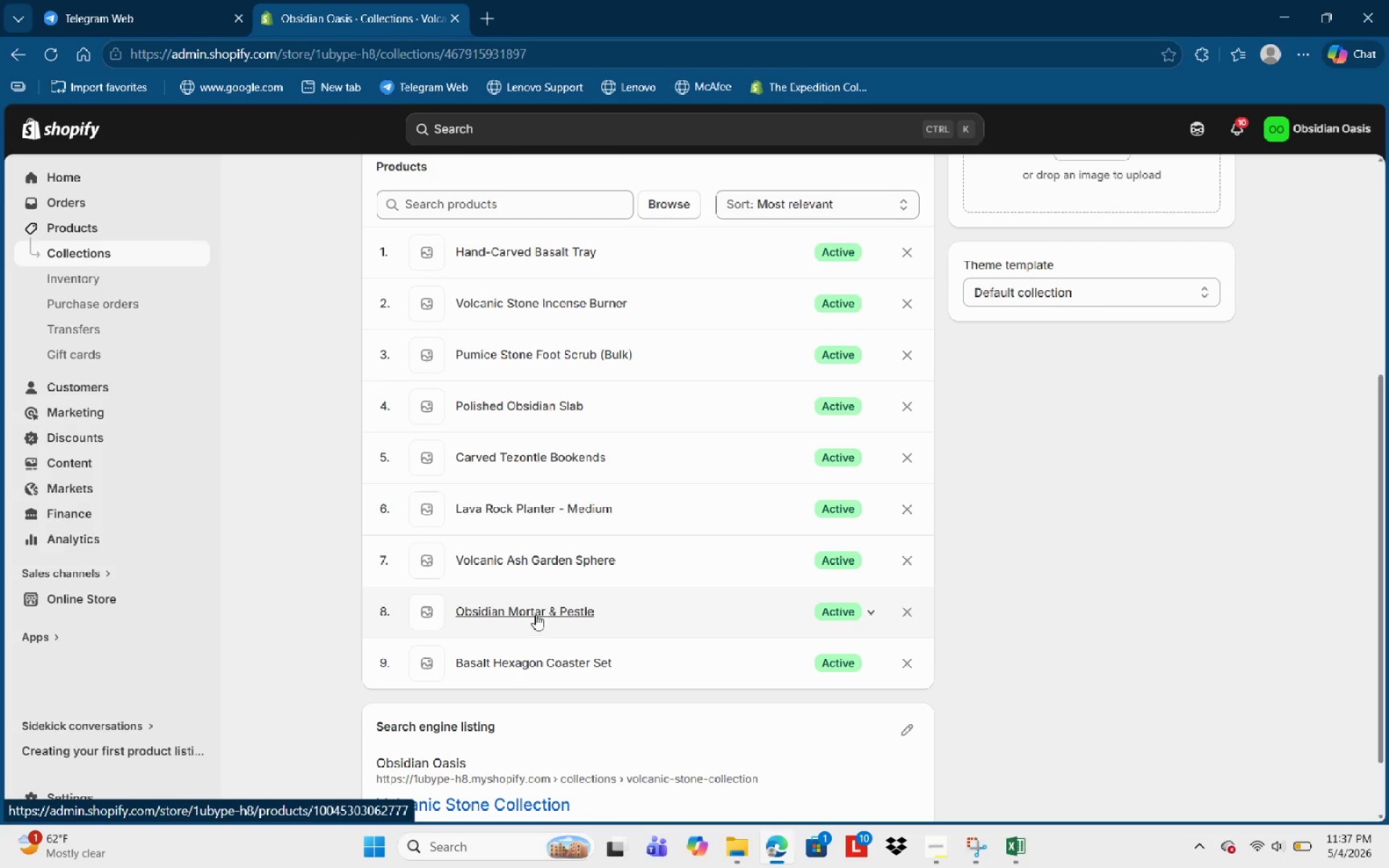 
wait(12.93)
 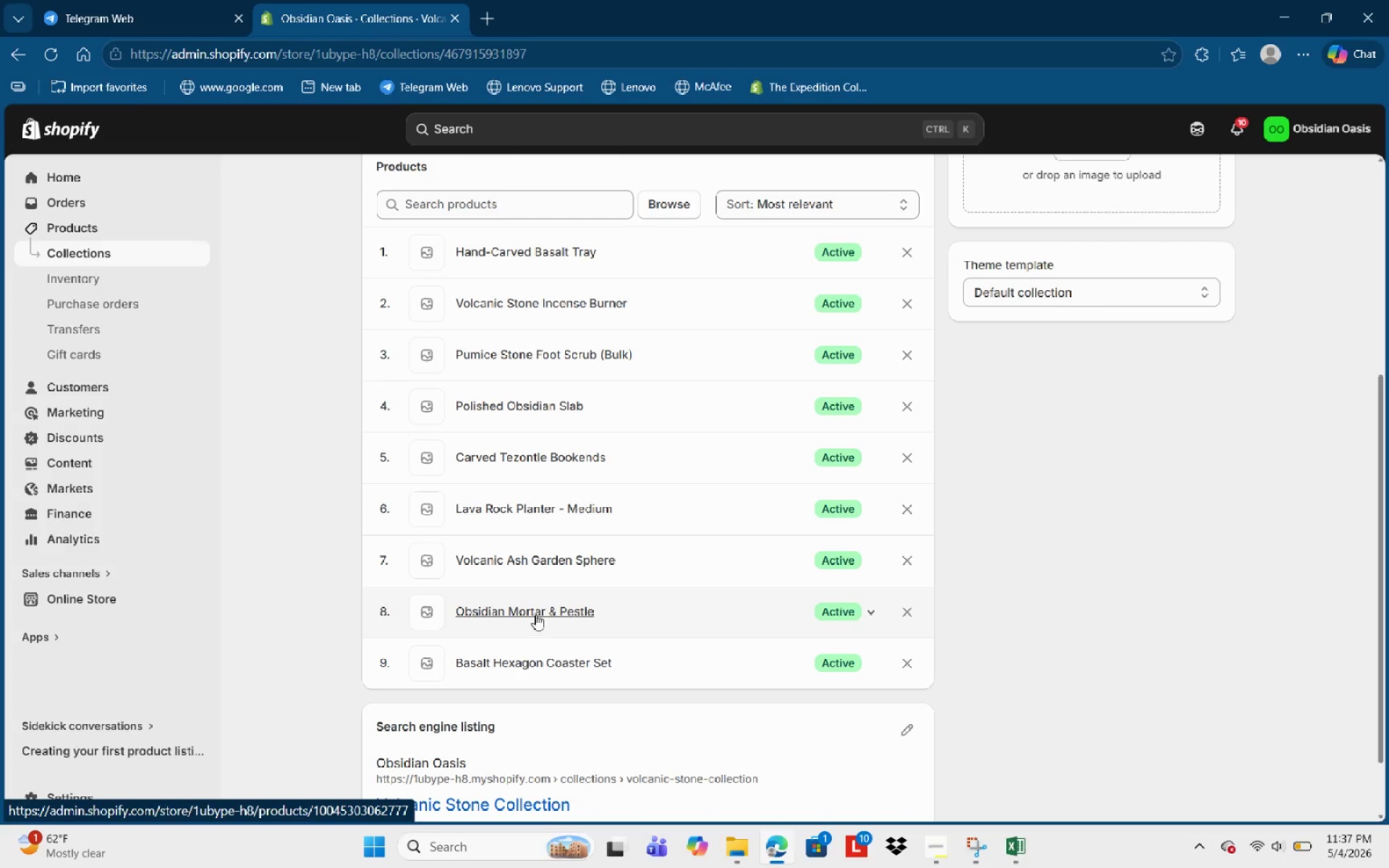 
scroll: coordinate [586, 516], scroll_direction: down, amount: 9.0
 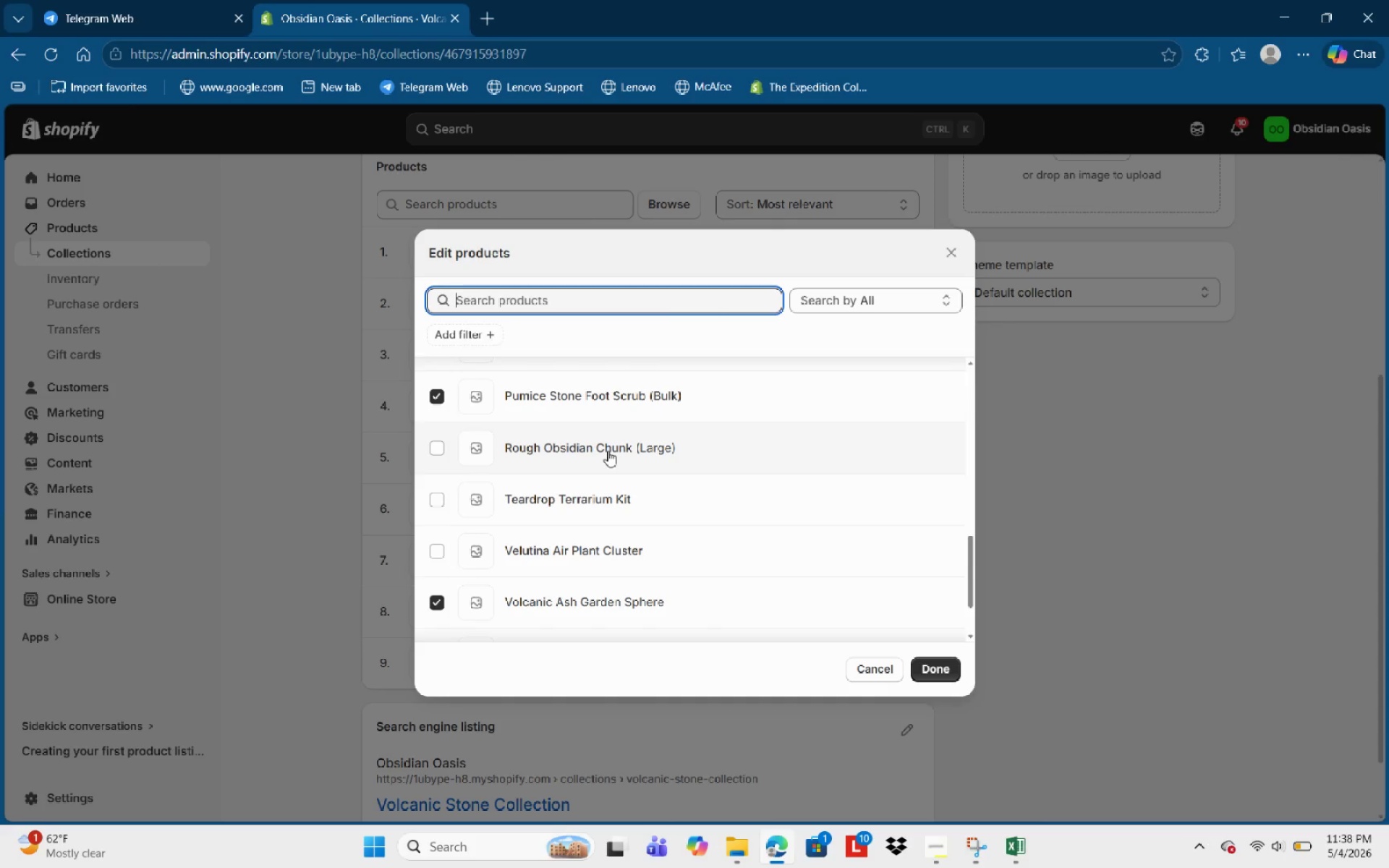 
left_click([608, 451])
 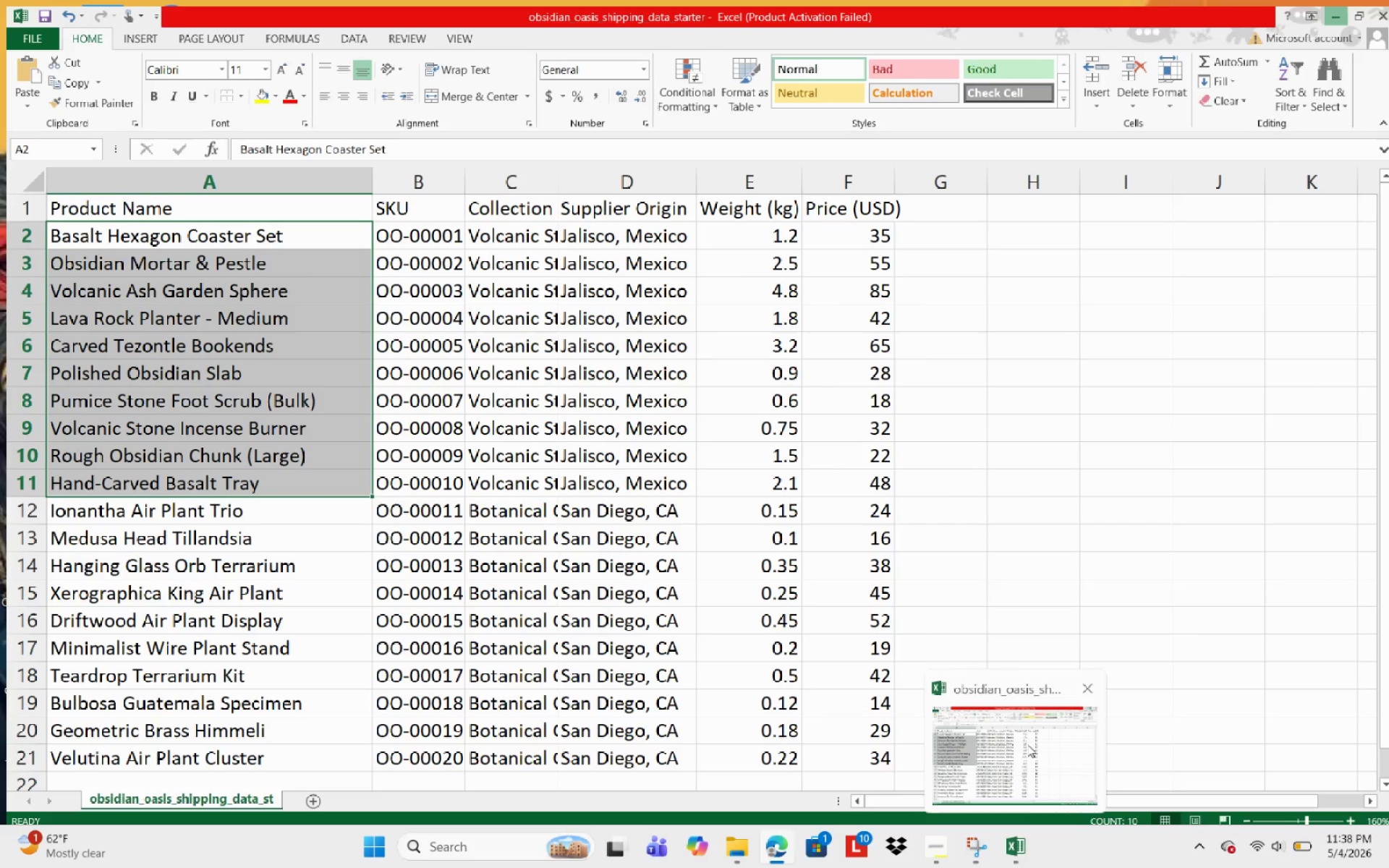 
wait(6.55)
 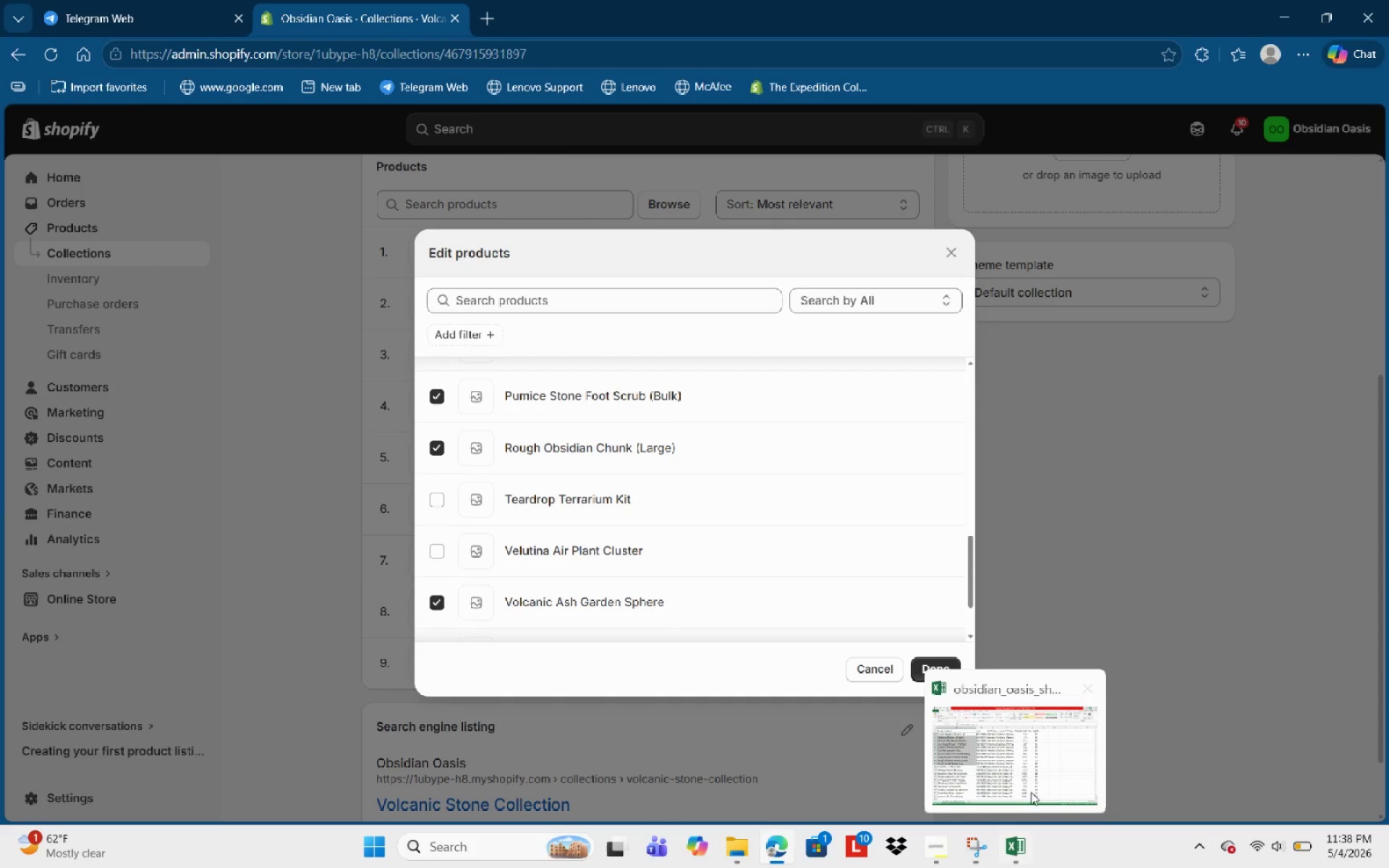 
left_click([947, 678])
 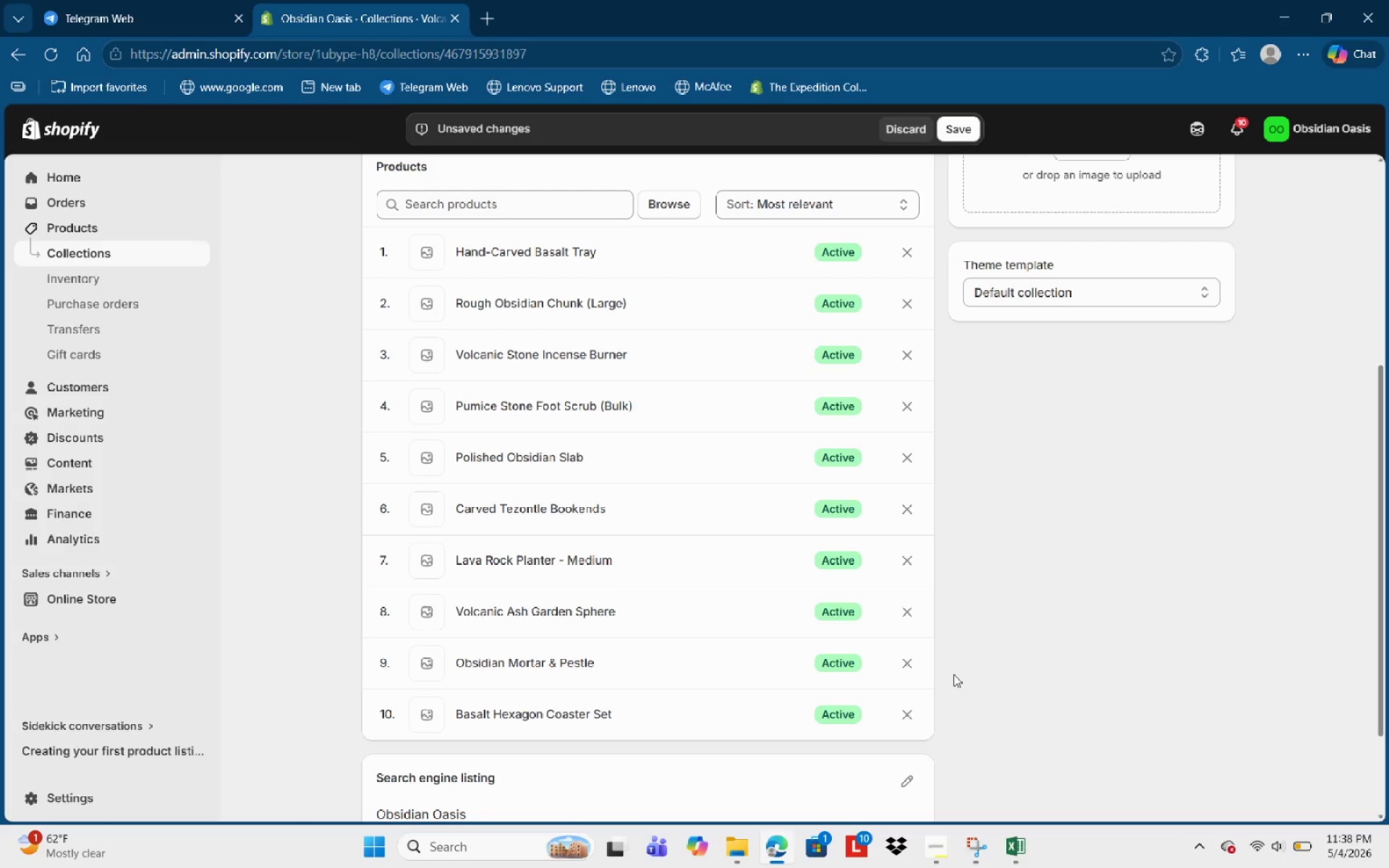 
wait(13.55)
 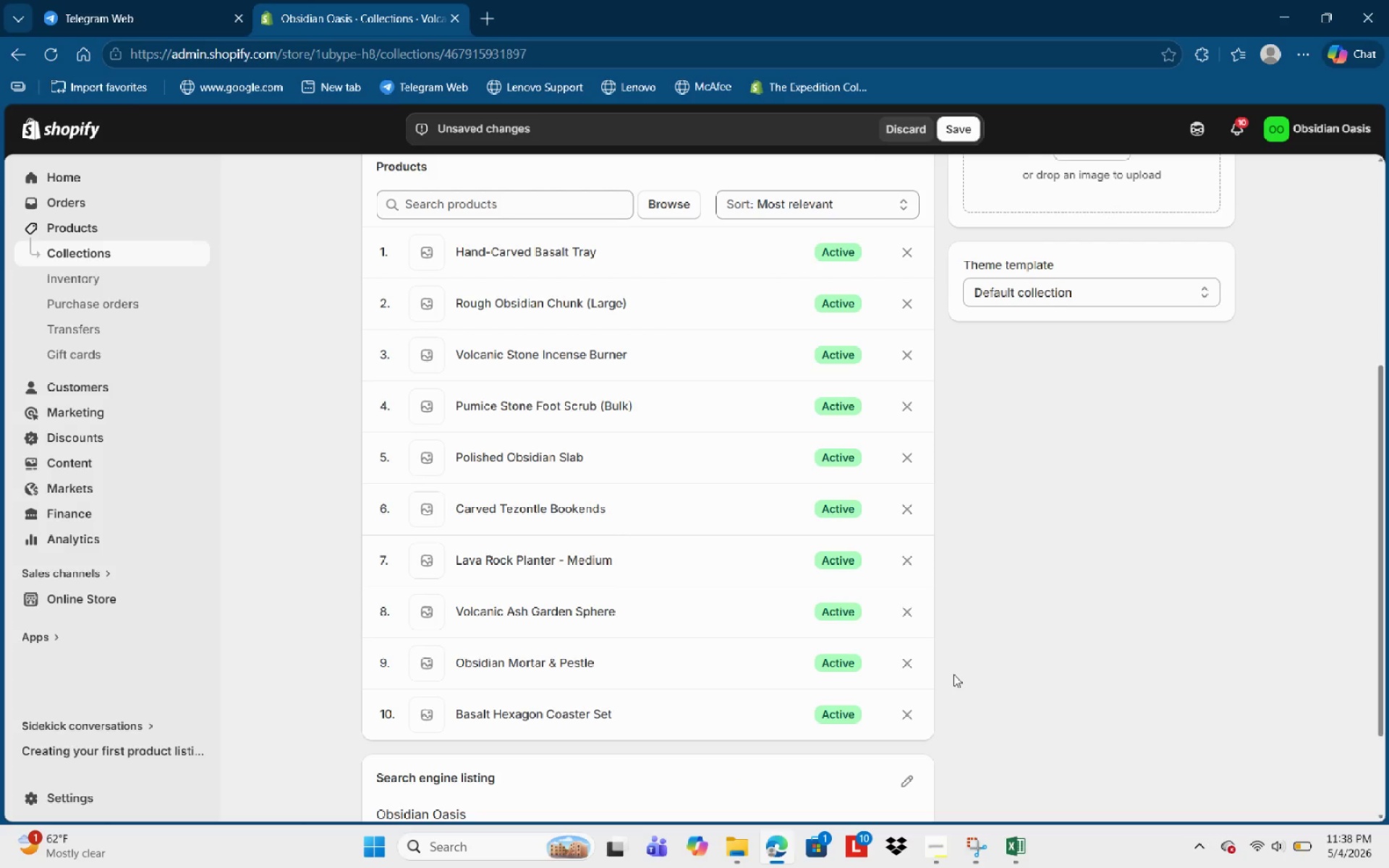 
left_click([948, 133])
 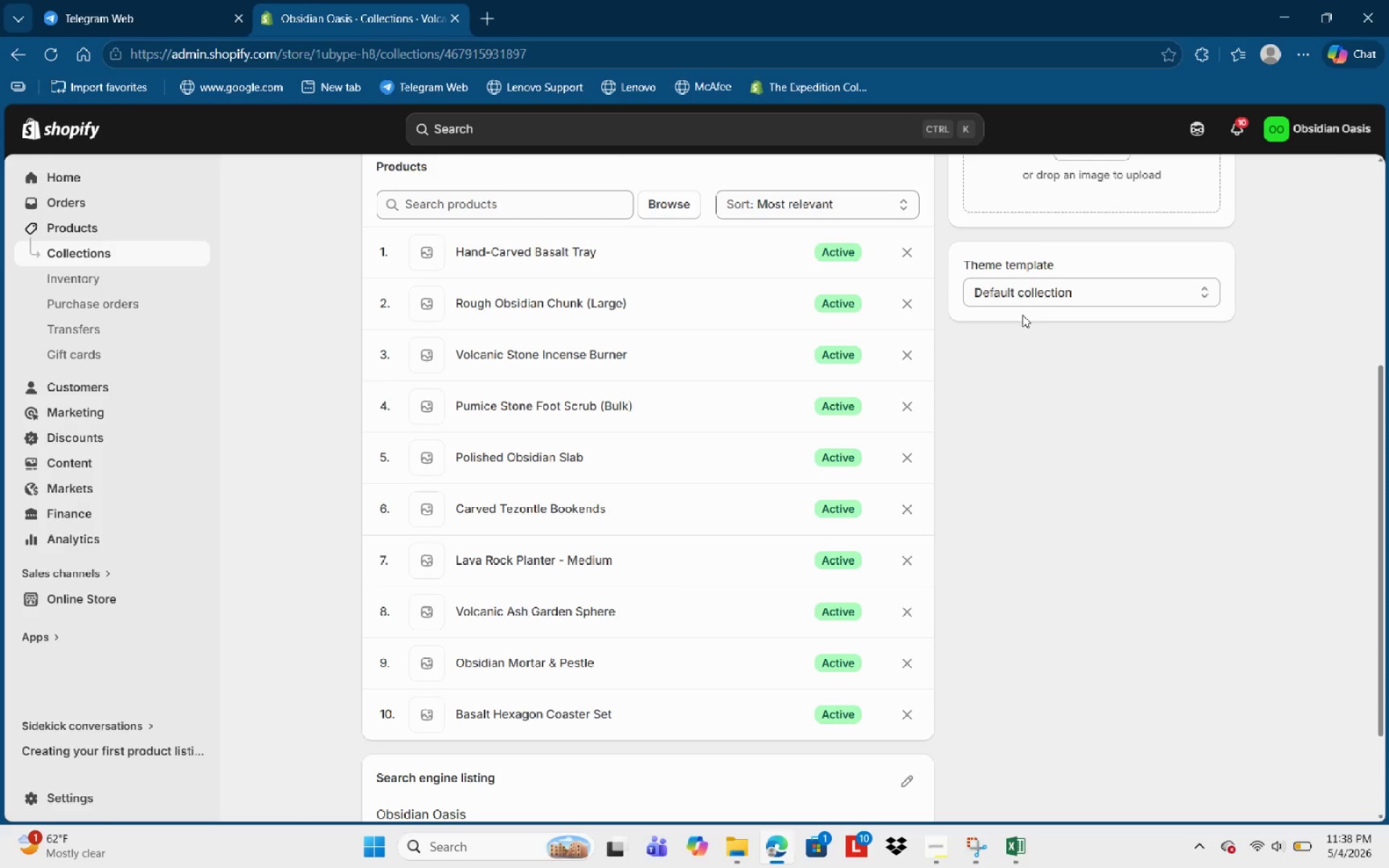 
wait(10.83)
 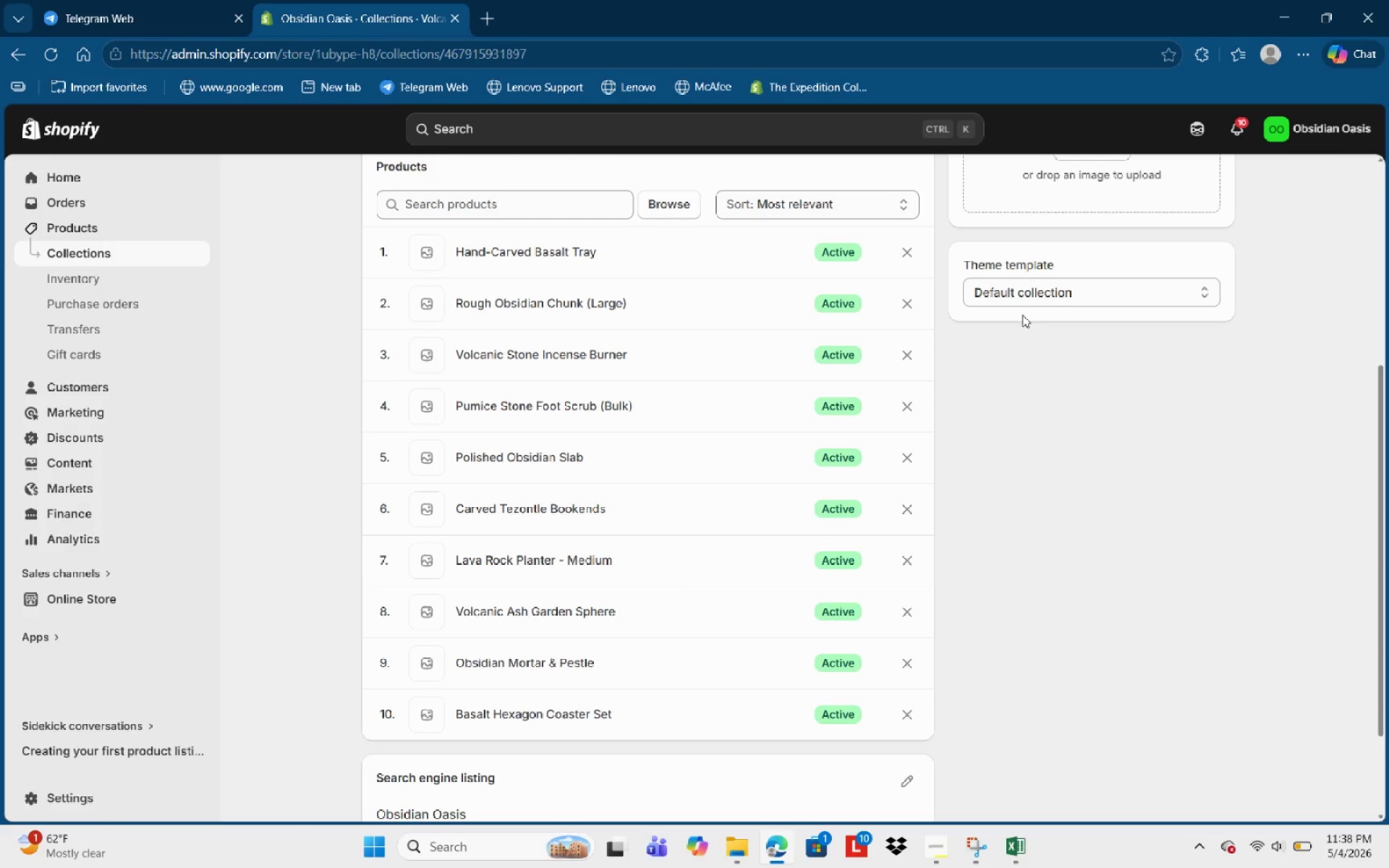 
left_click([938, 856])